 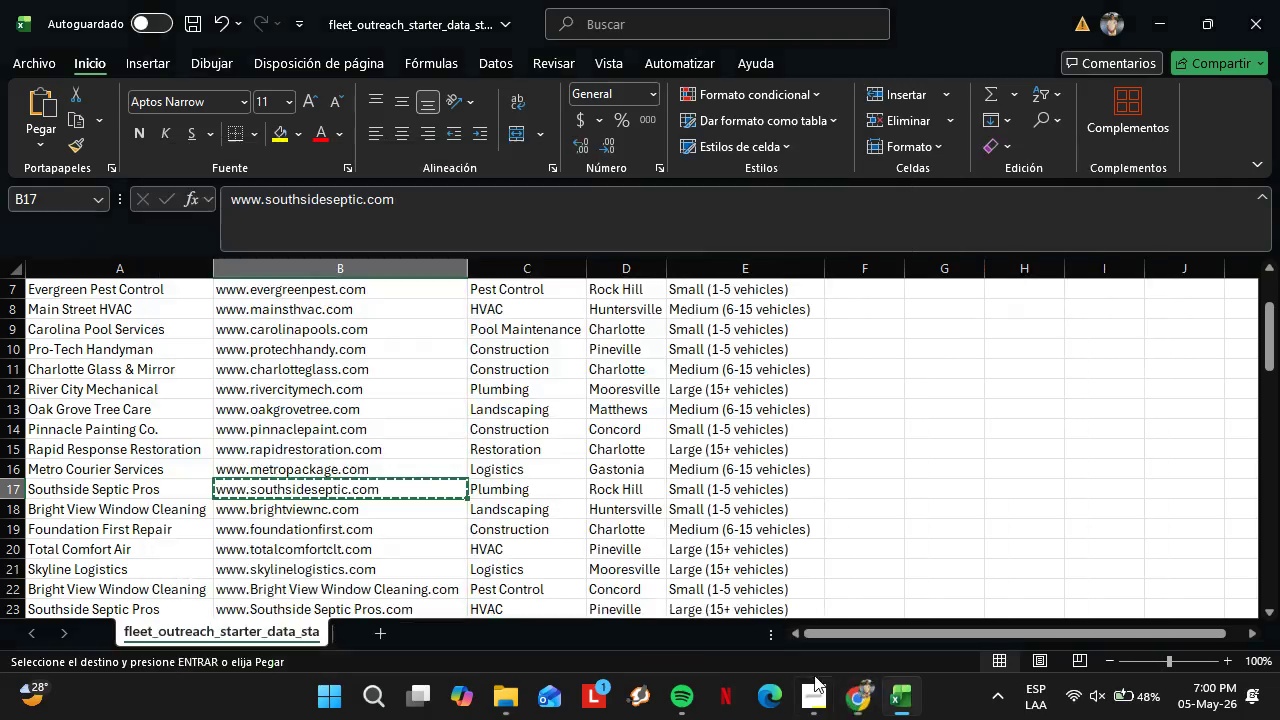 
left_click([293, 507])
 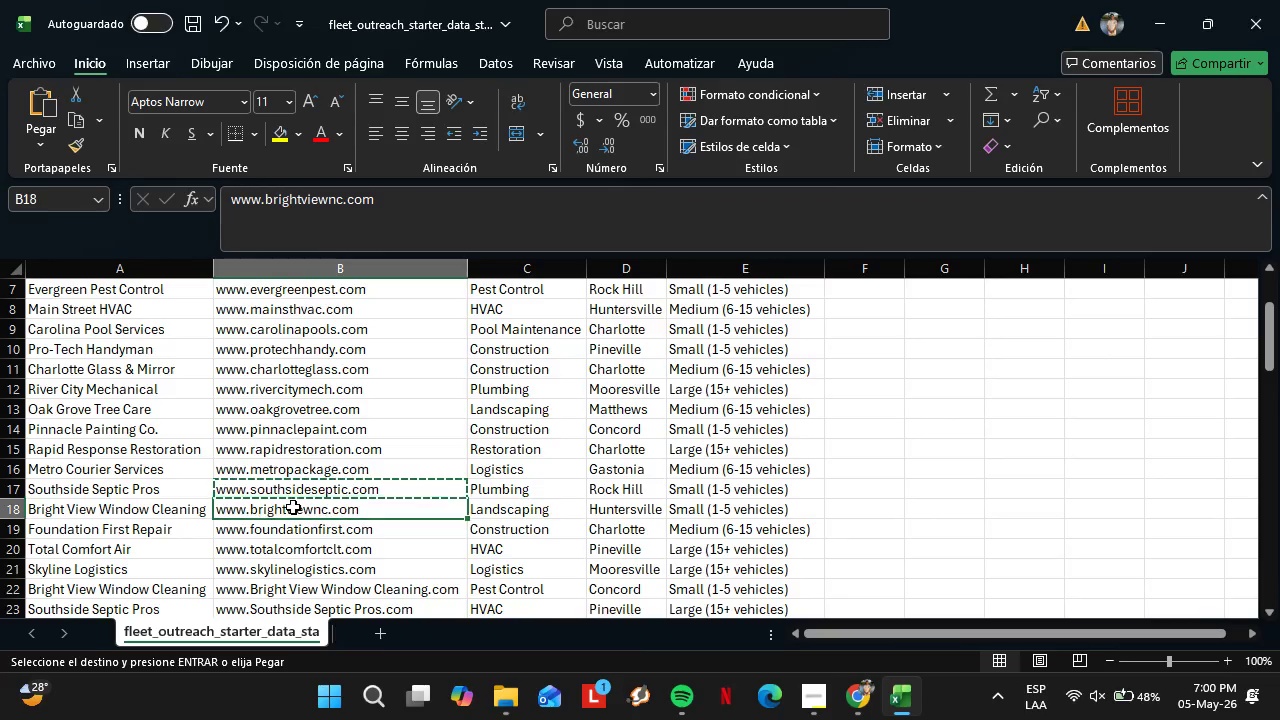 
key(Control+C)
 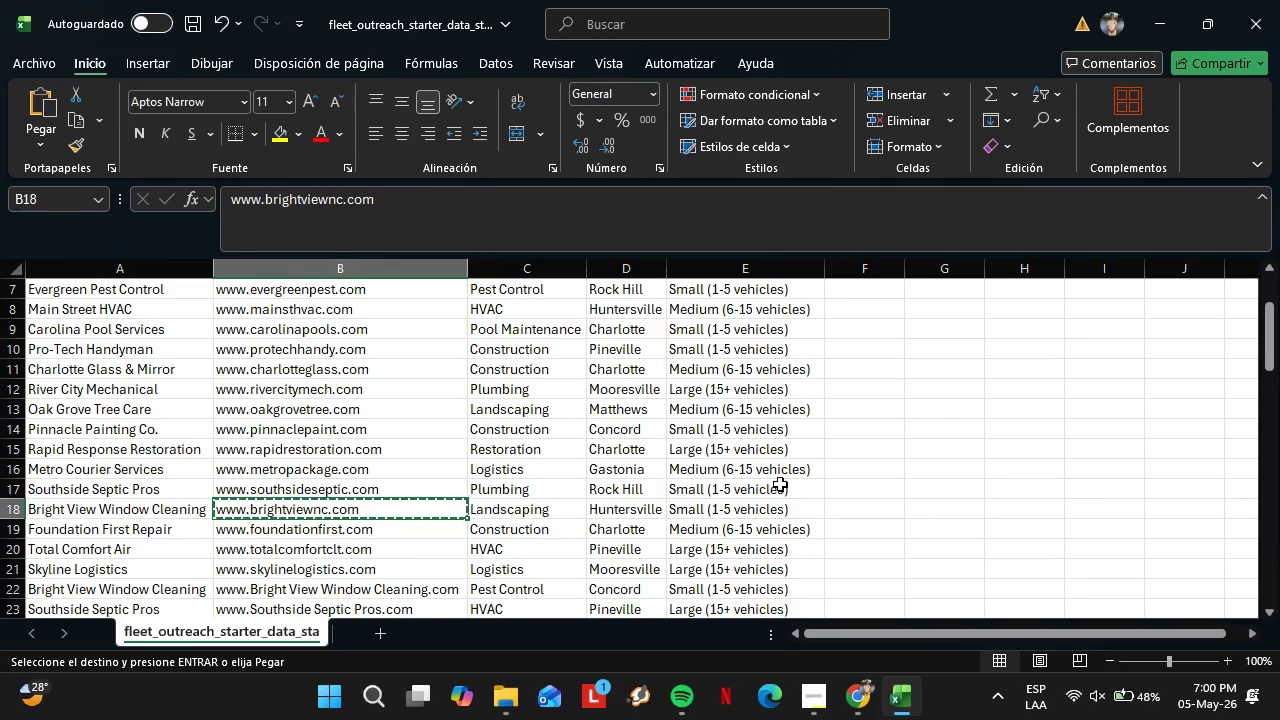 
scroll: coordinate [787, 485], scroll_direction: down, amount: 3.0
 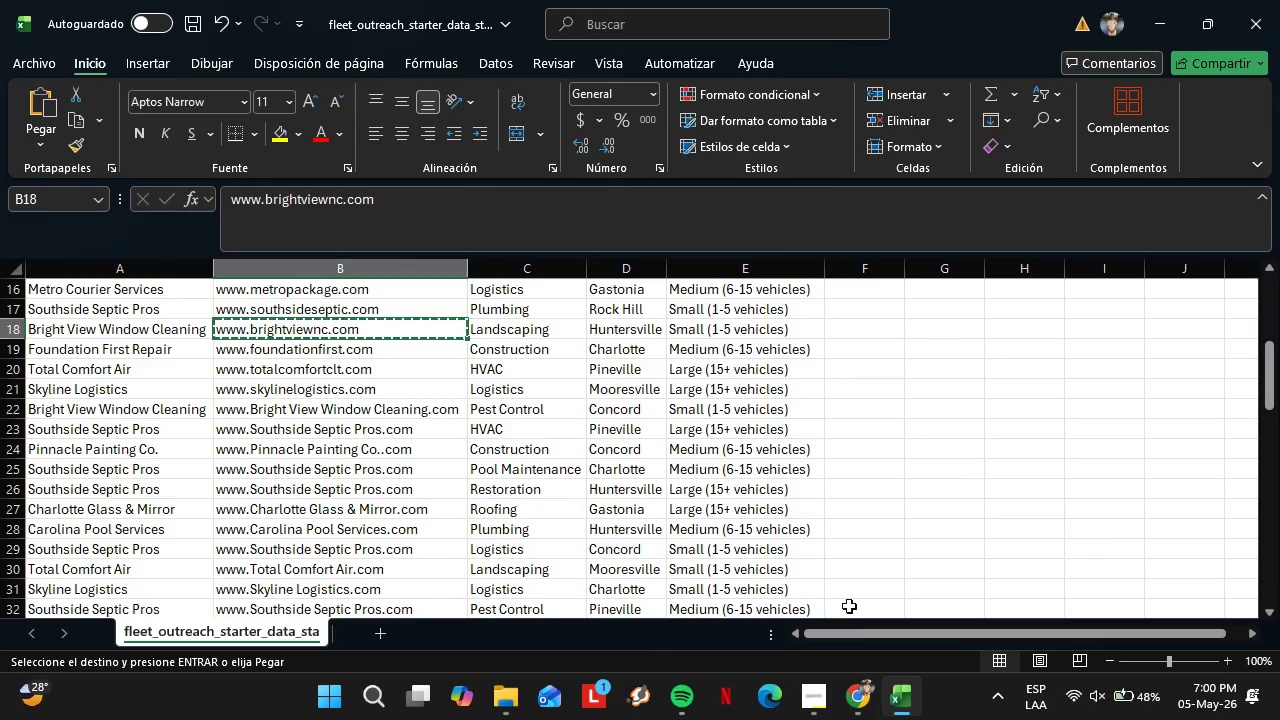 
left_click([856, 719])
 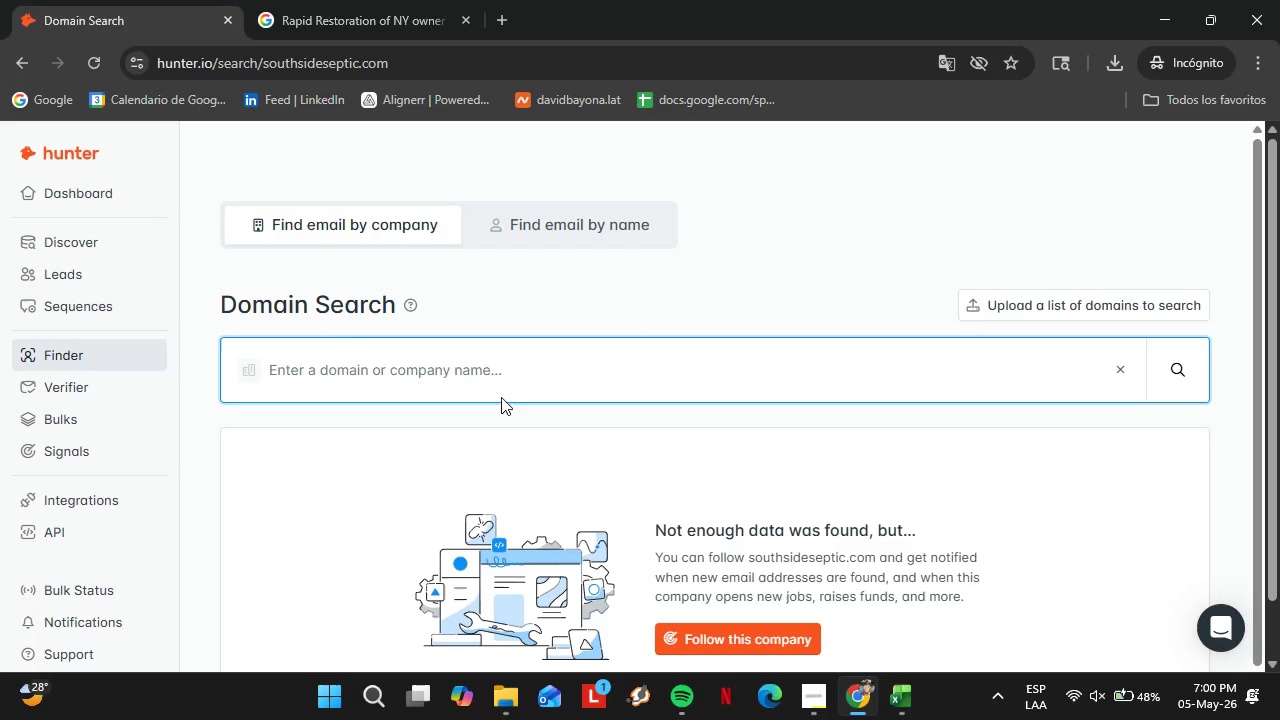 
left_click([484, 388])
 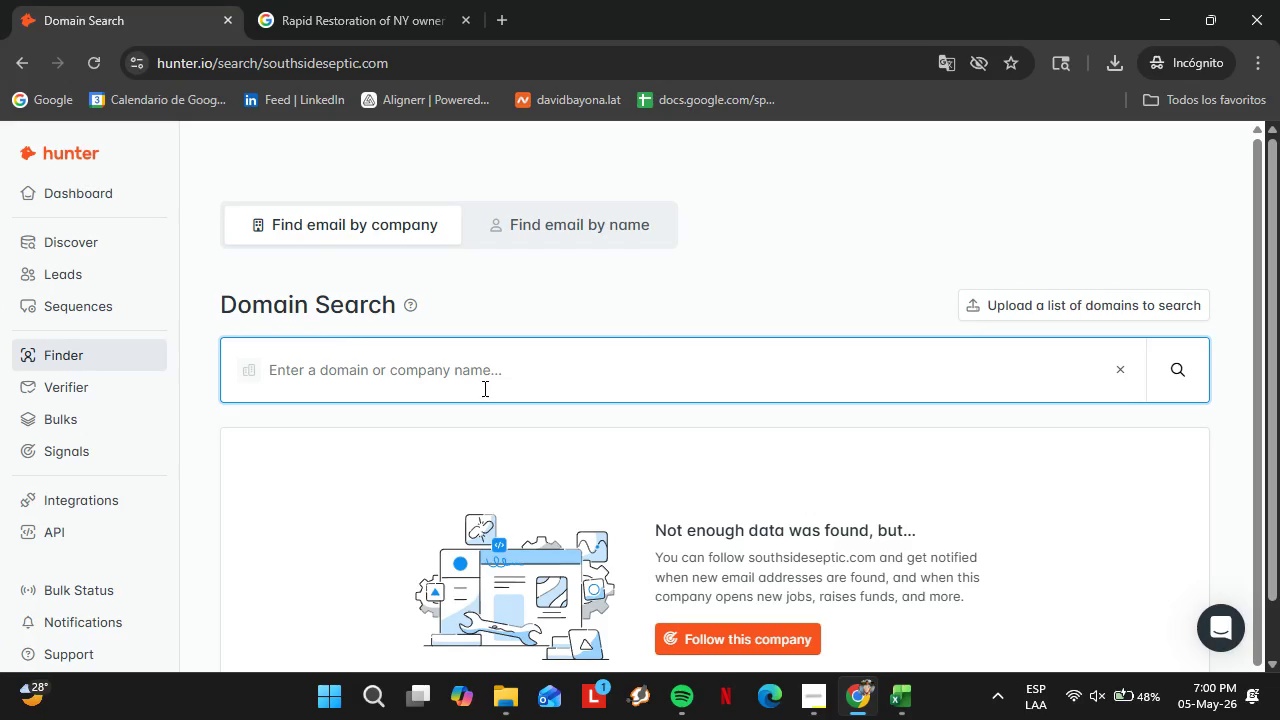 
key(Control+V)
 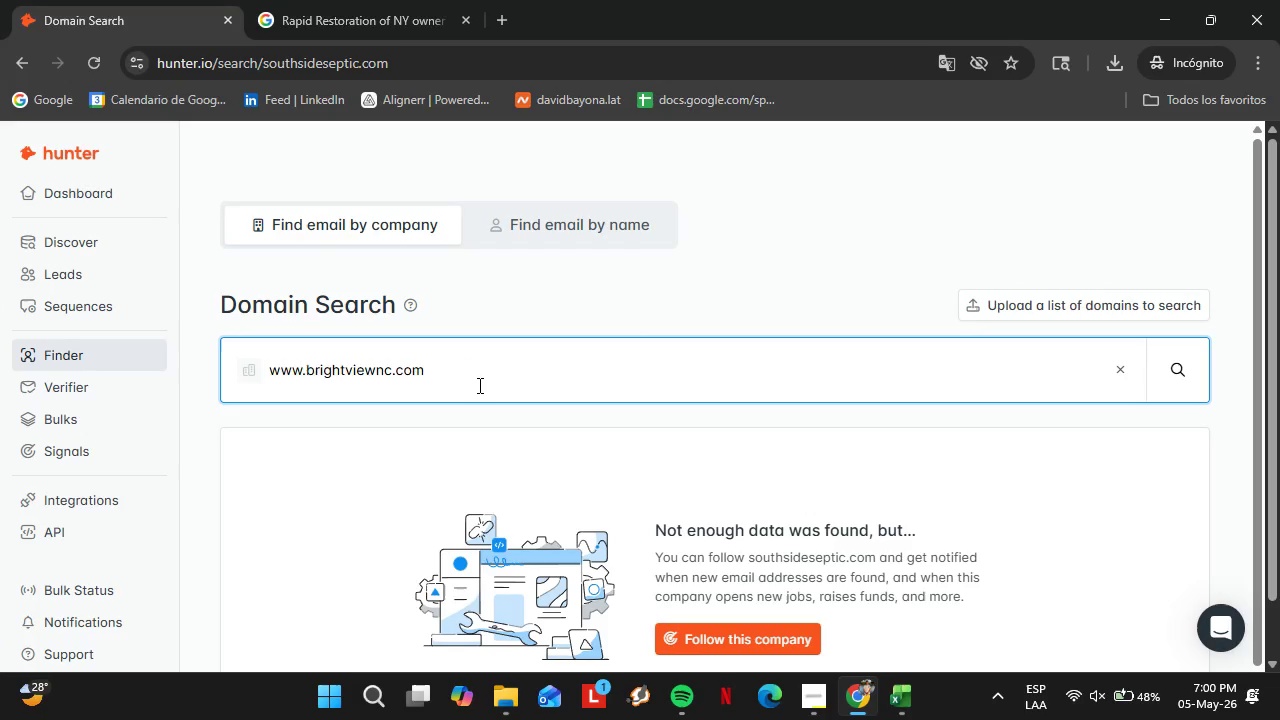 
key(Enter)
 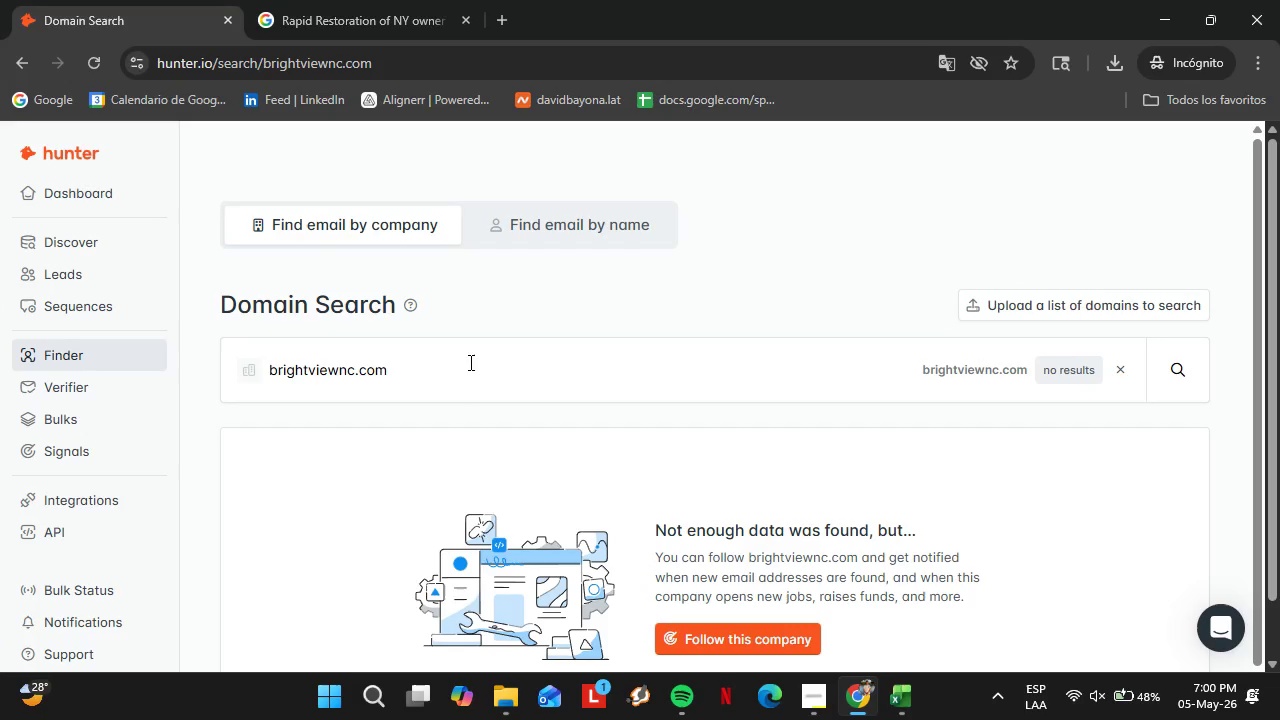 
double_click([431, 365])
 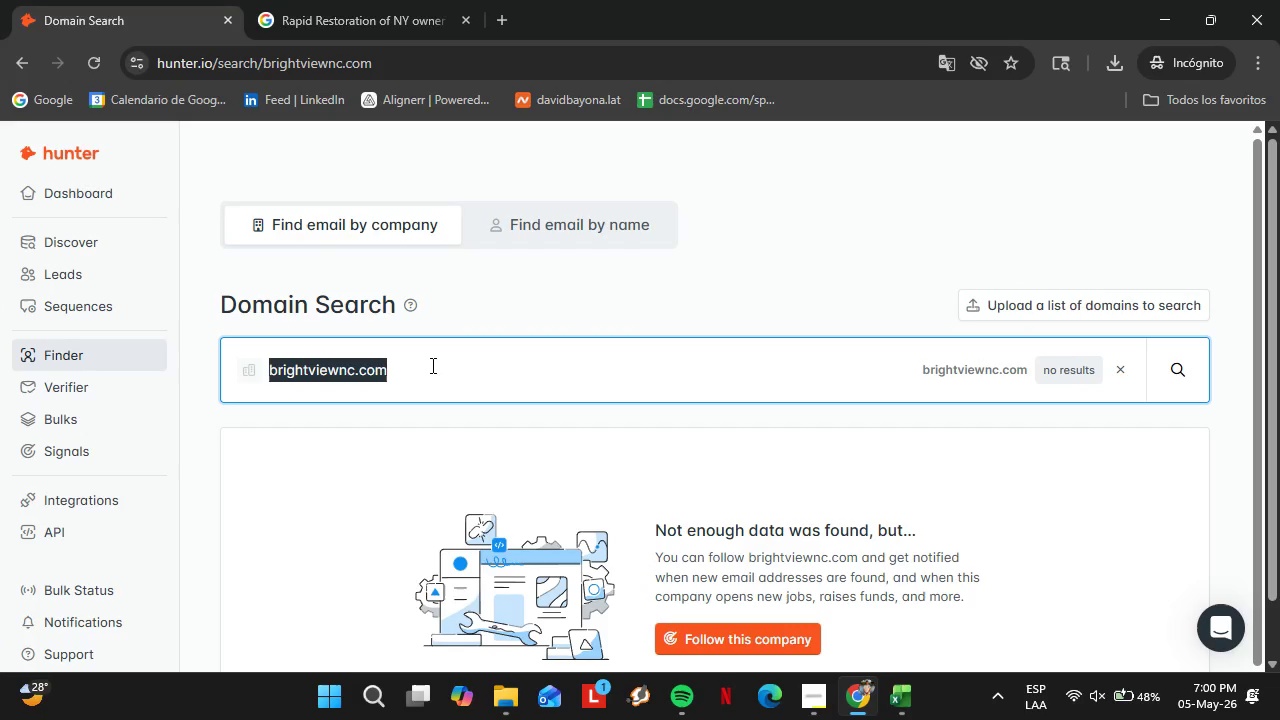 
triple_click([431, 365])
 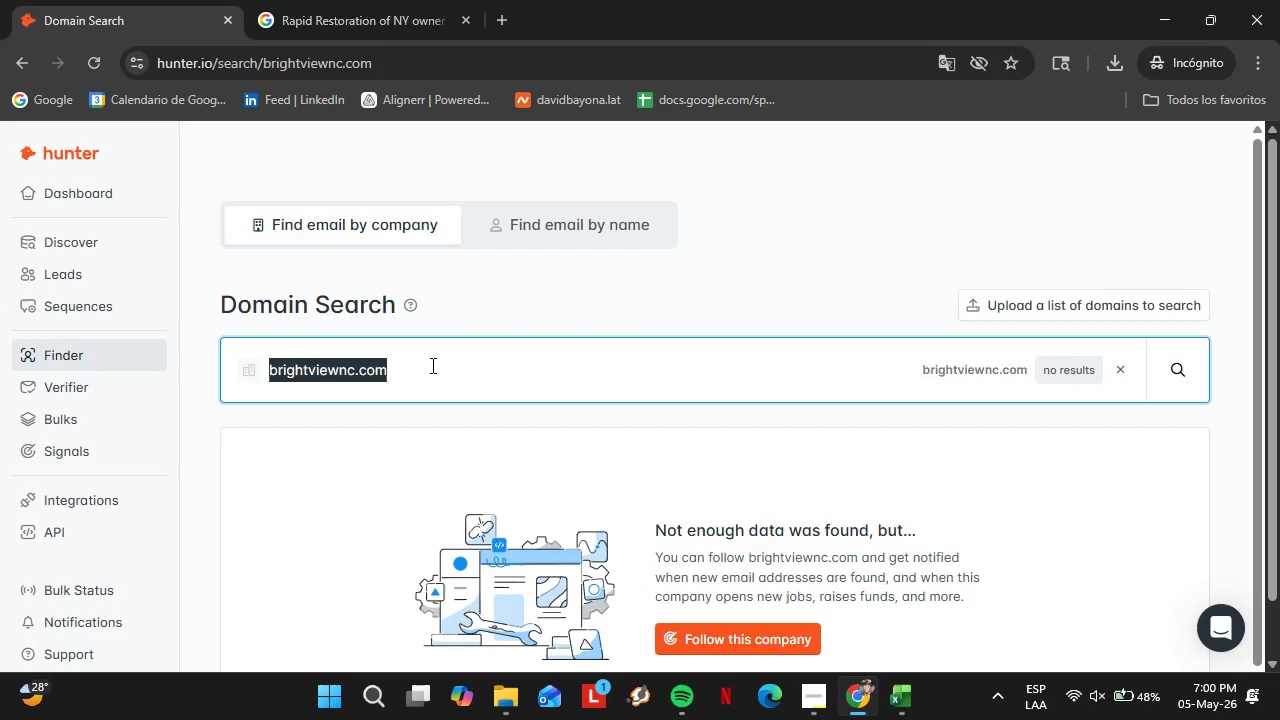 
key(Control+C)
 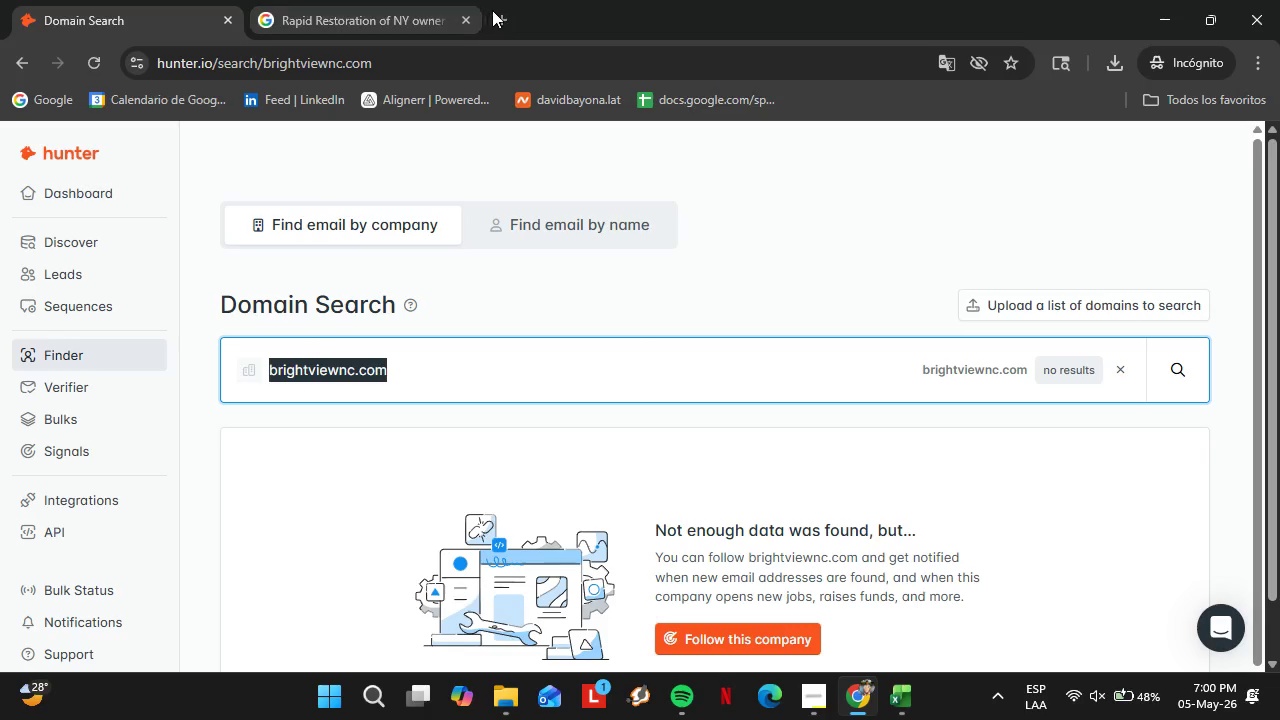 
left_click([504, 10])
 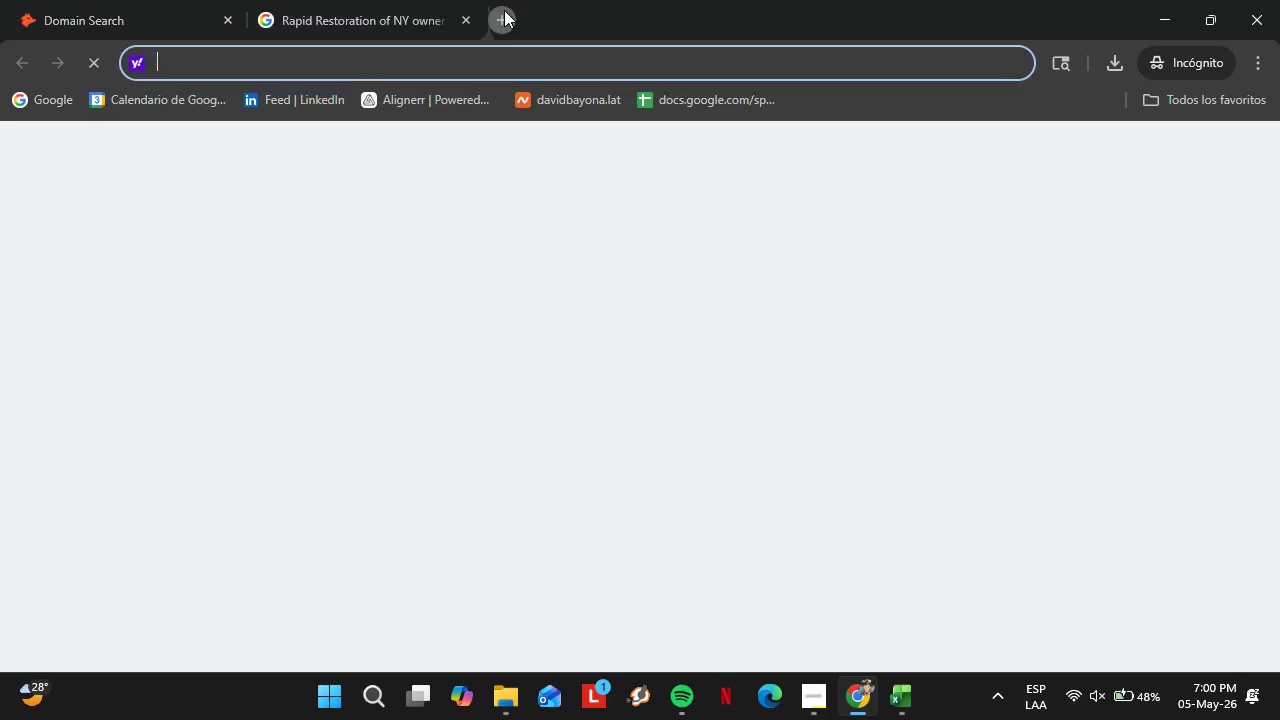 
key(Control+V)
 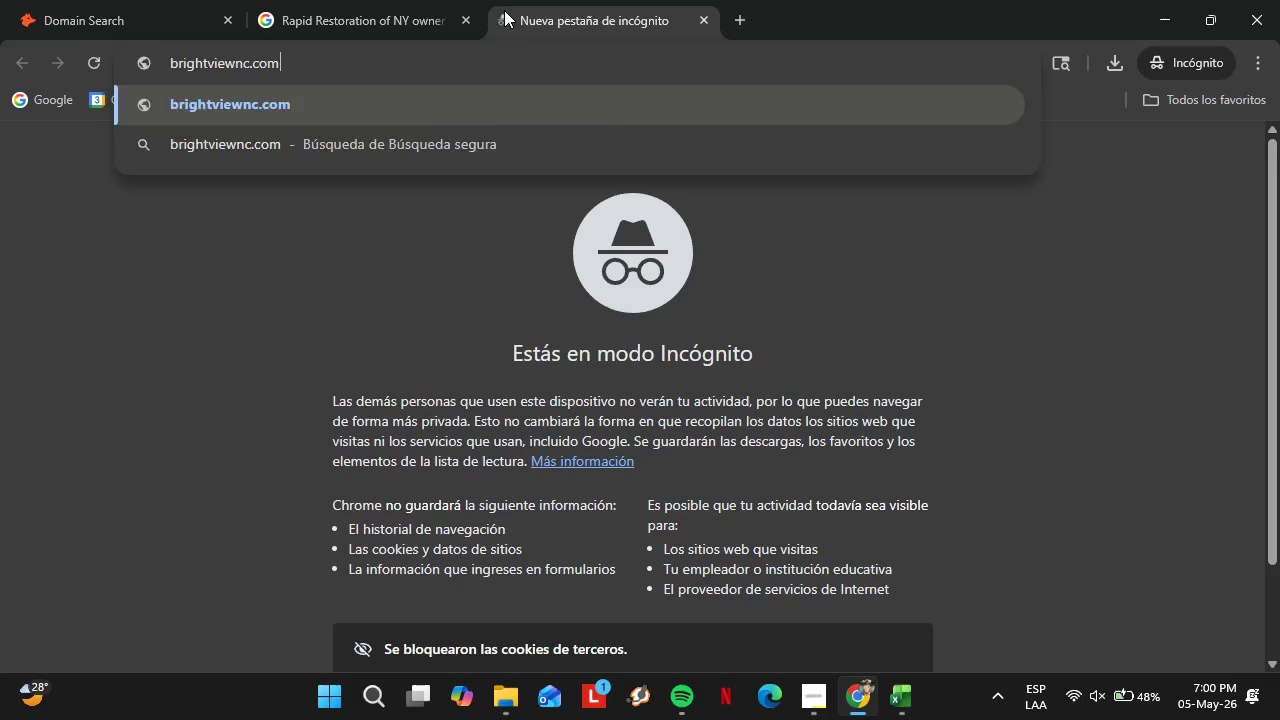 
key(Enter)
 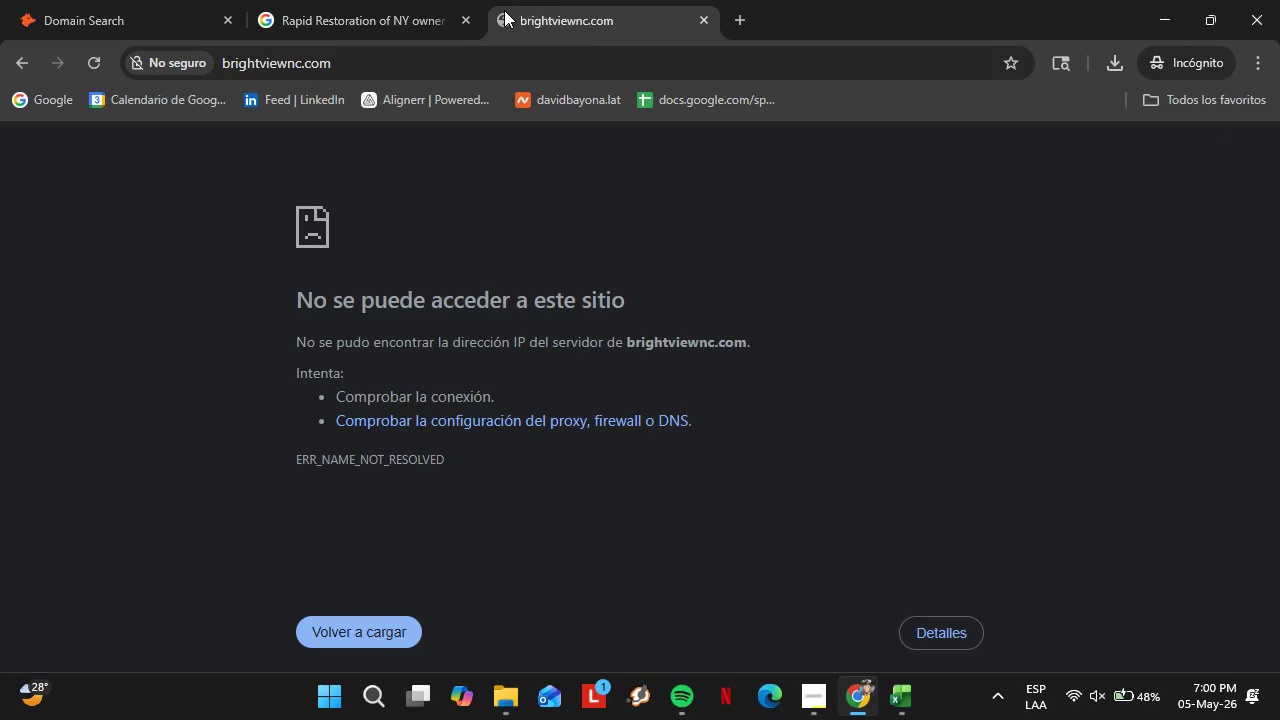 
left_click_drag(start_coordinate=[559, 7], to_coordinate=[368, 1])
 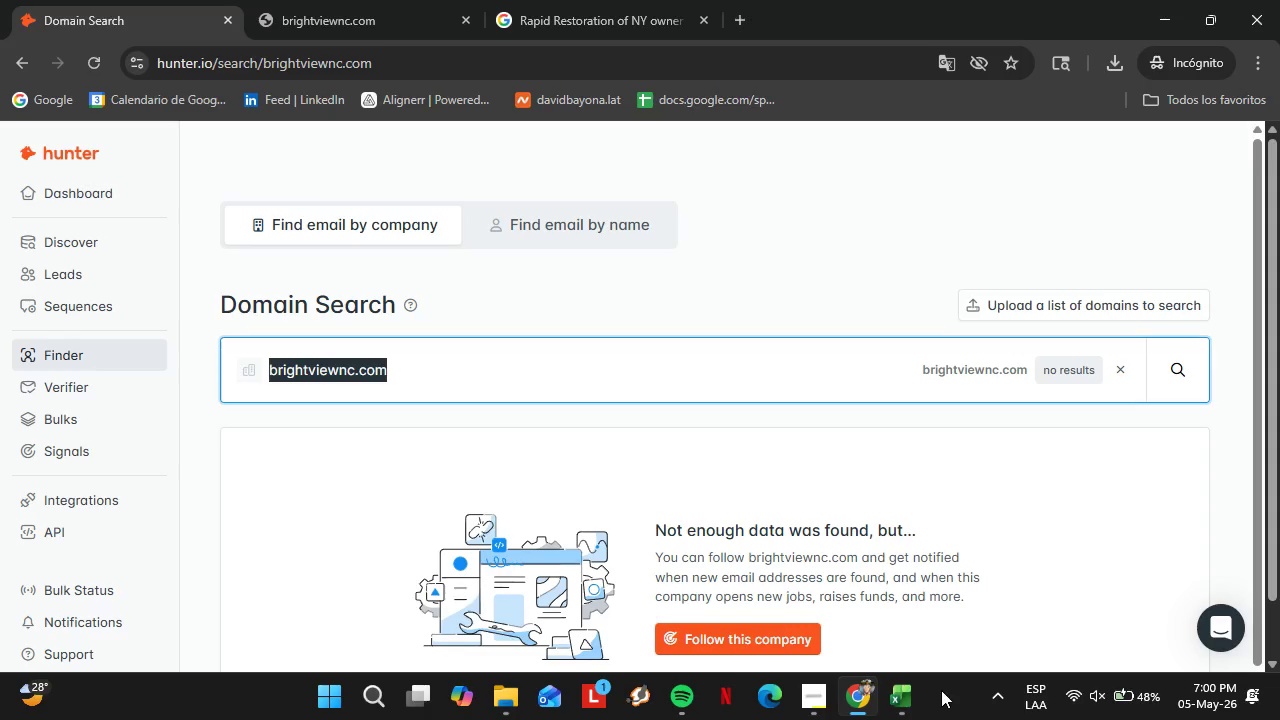 
left_click([901, 700])
 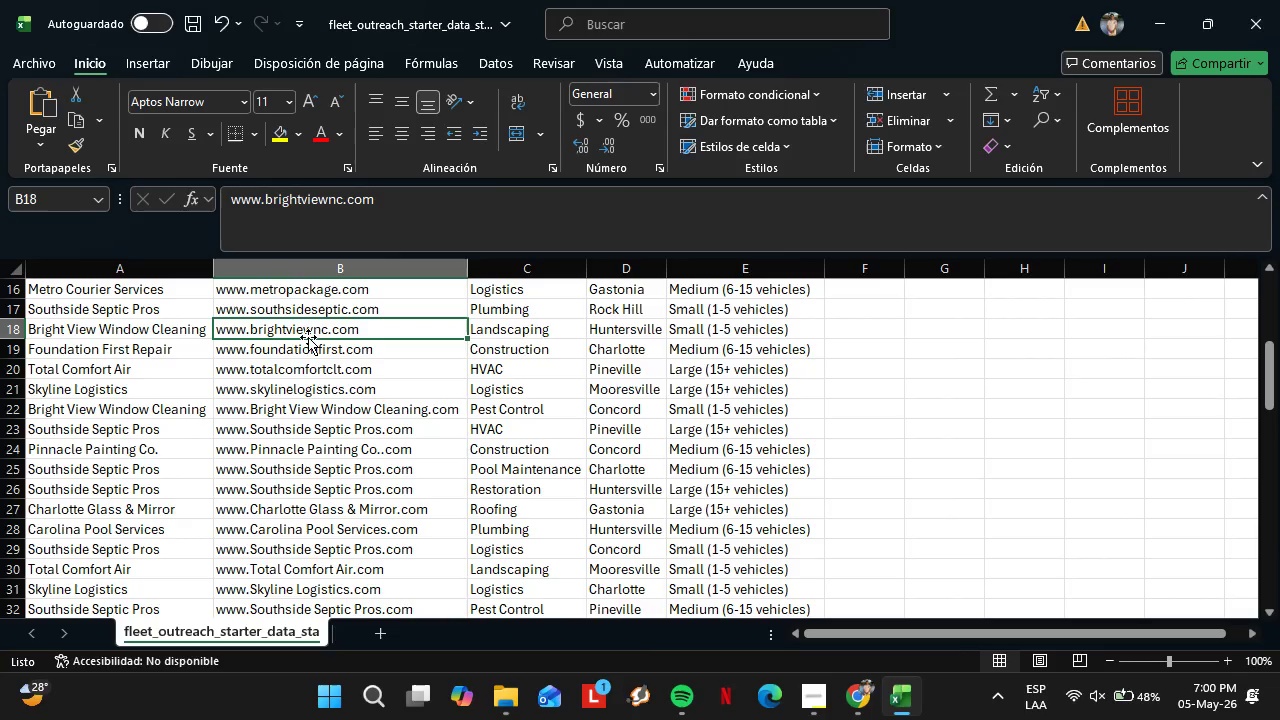 
left_click([298, 353])
 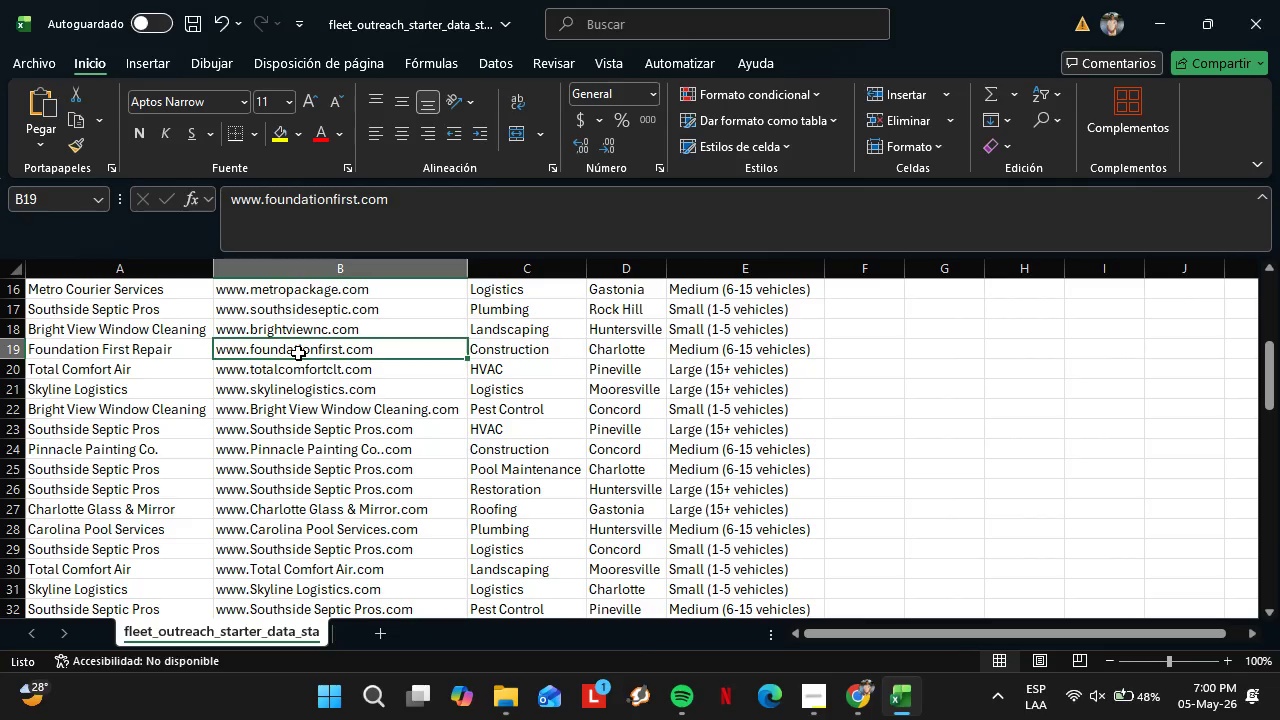 
key(Control+C)
 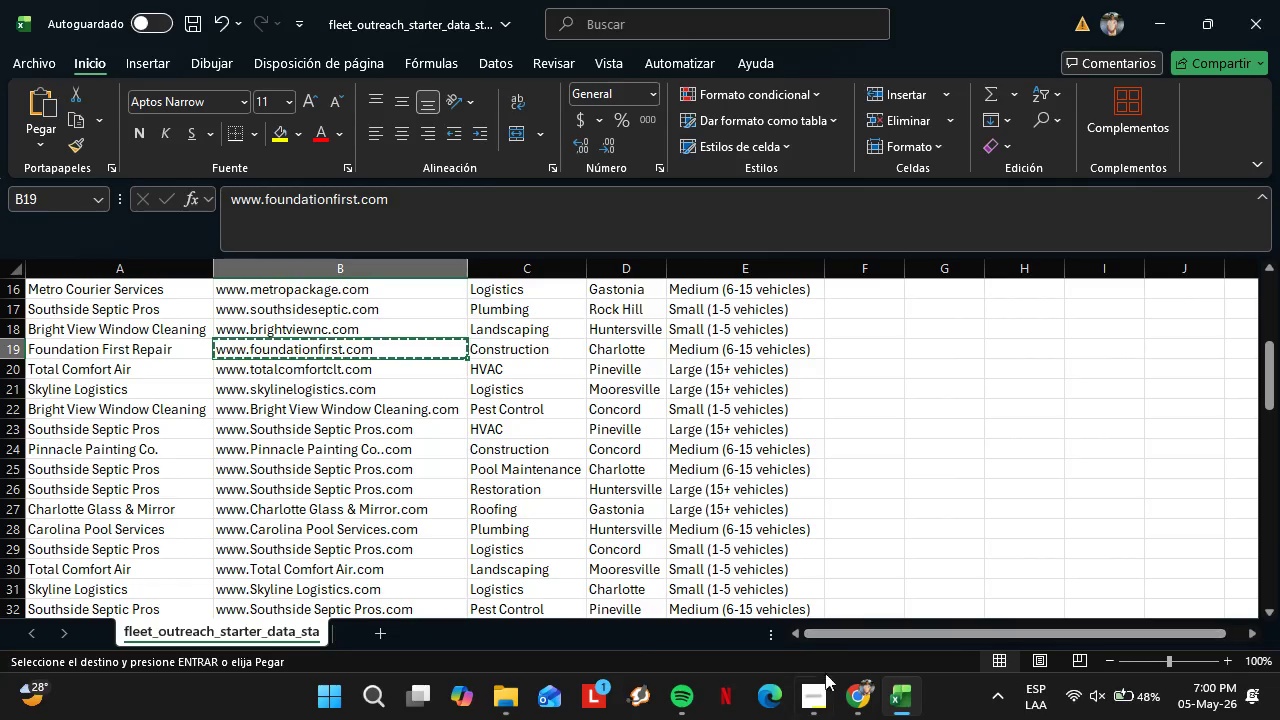 
left_click([856, 688])
 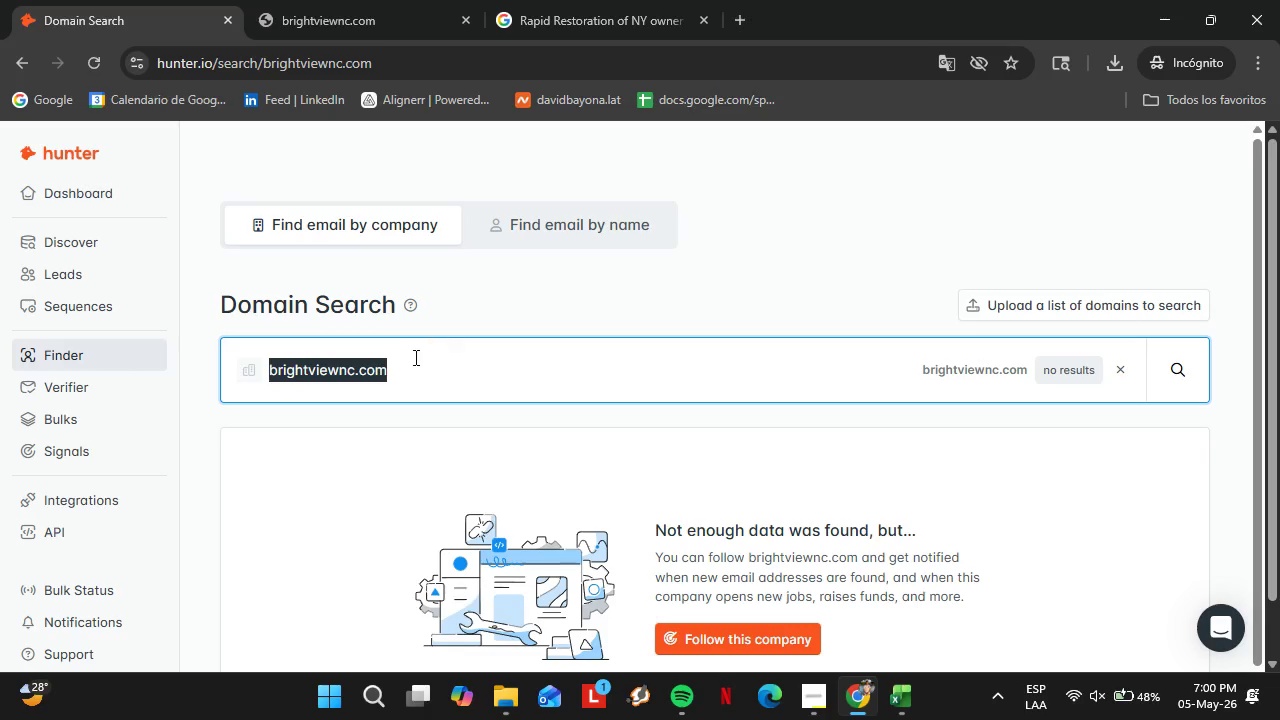 
left_click_drag(start_coordinate=[413, 358], to_coordinate=[407, 361])
 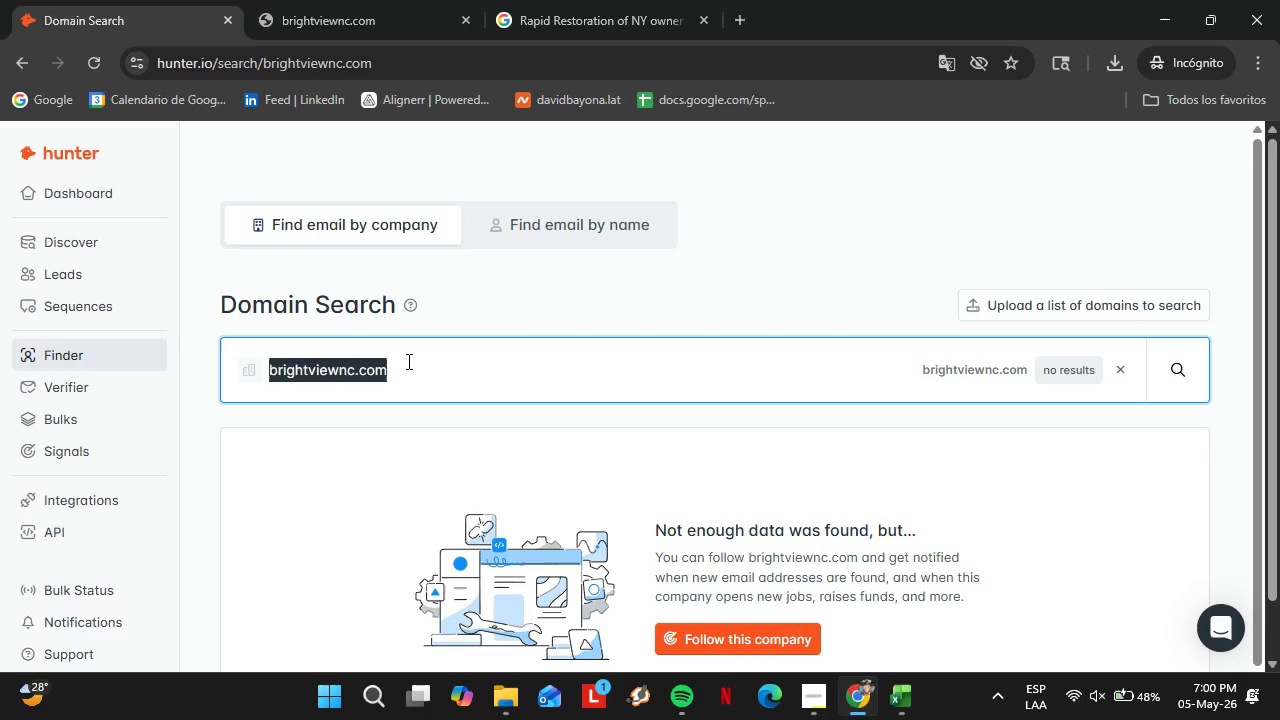 
double_click([407, 361])
 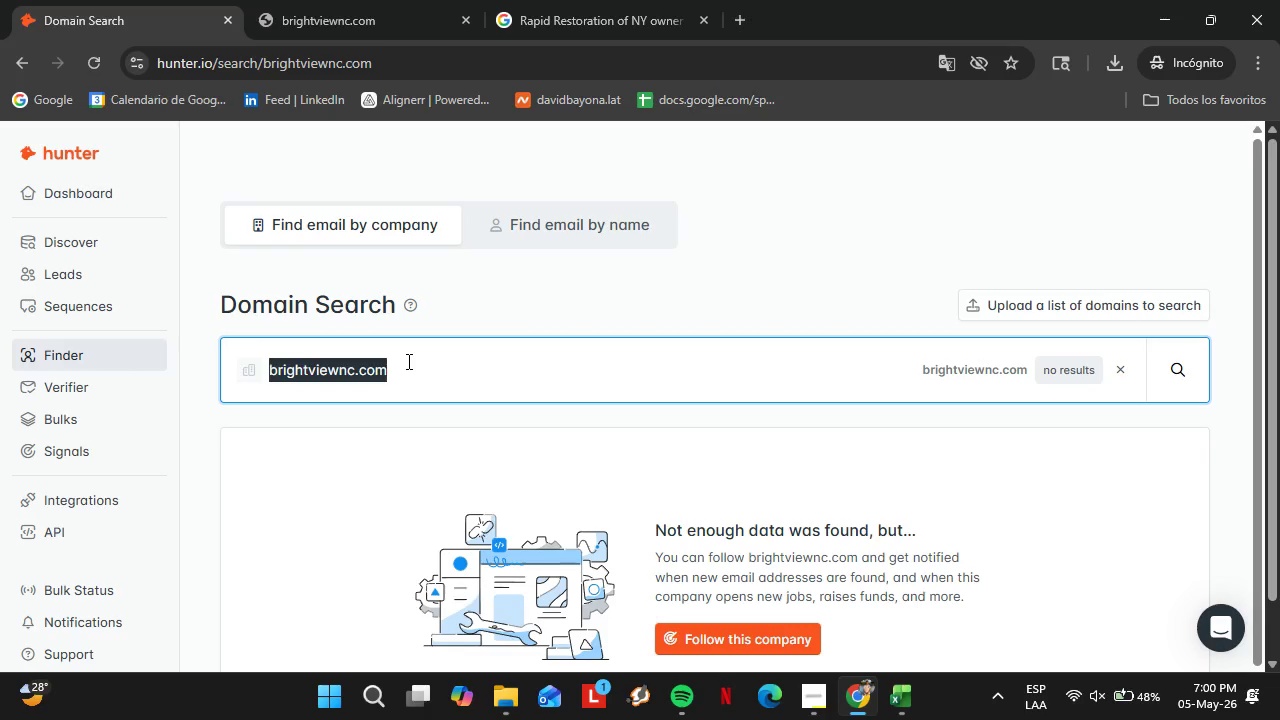 
triple_click([407, 361])
 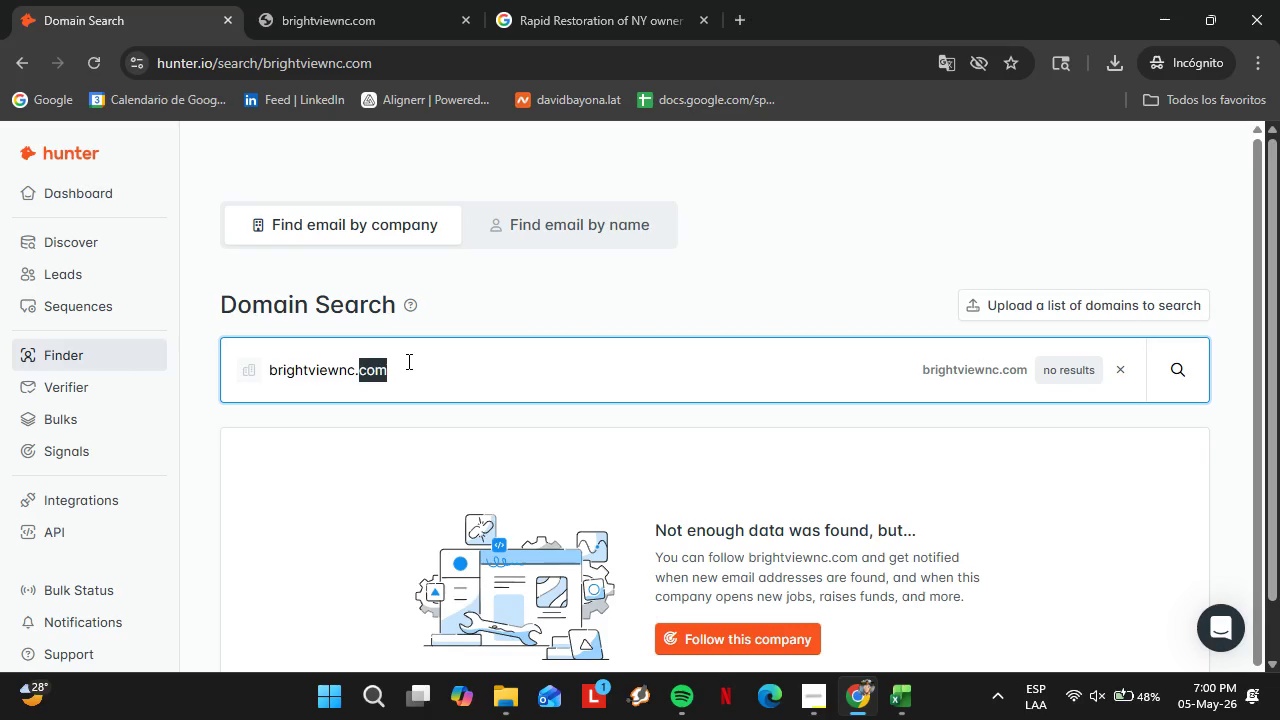 
triple_click([407, 361])
 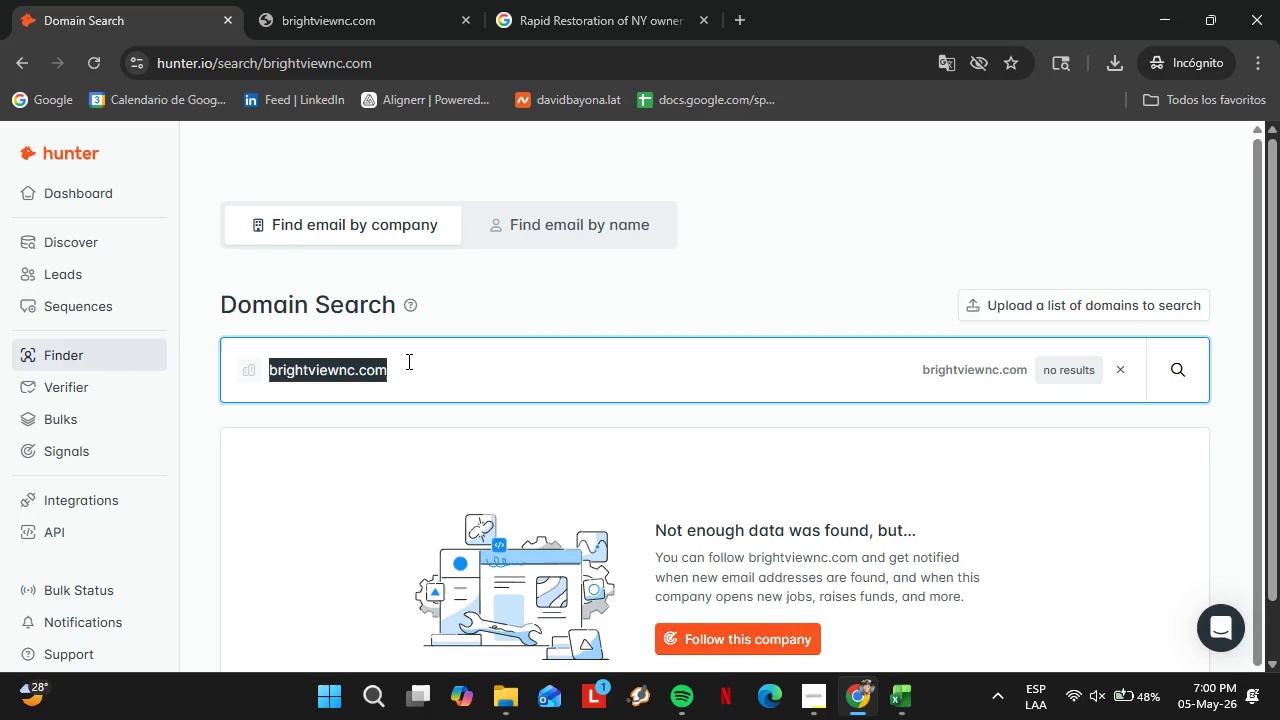 
triple_click([407, 361])
 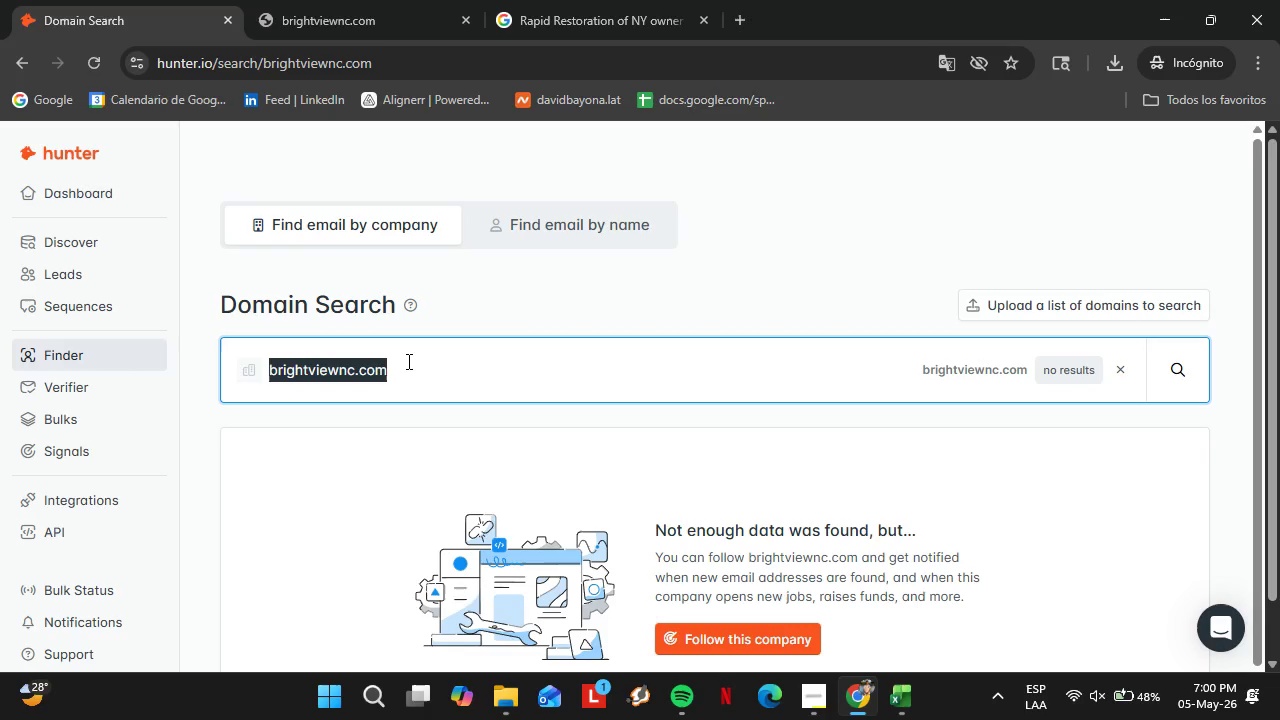 
key(Control+V)
 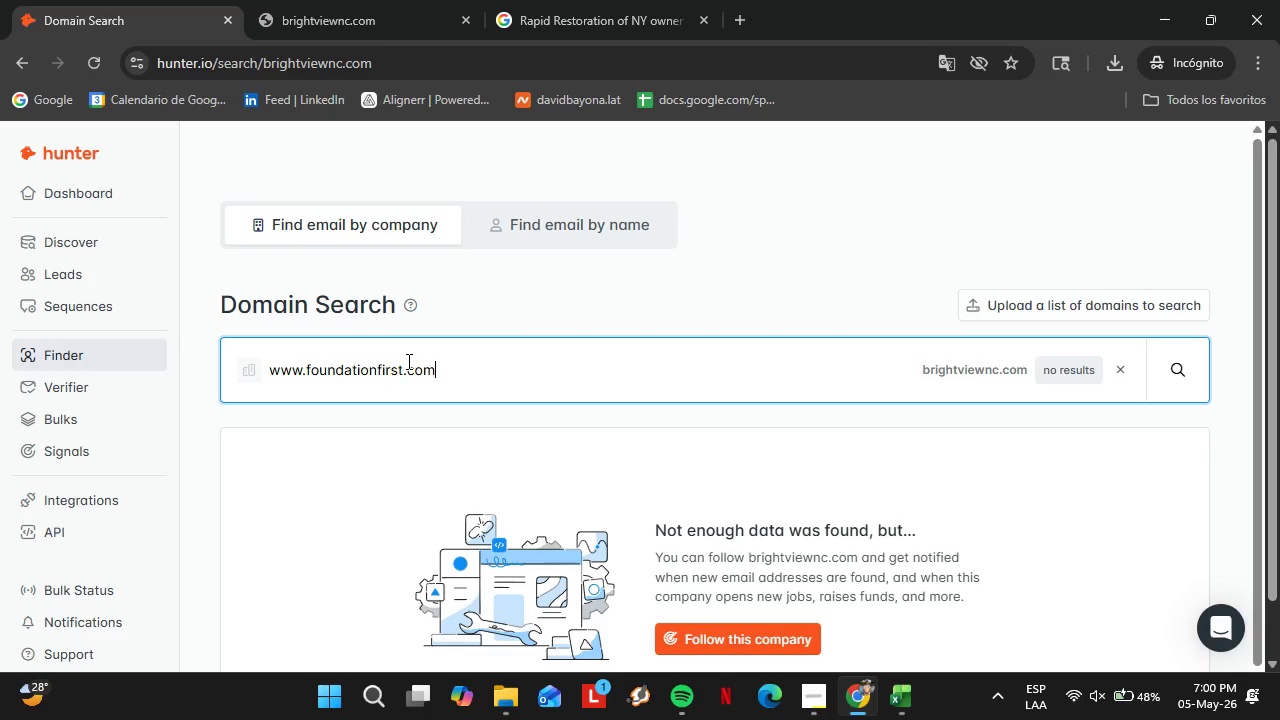 
key(Enter)
 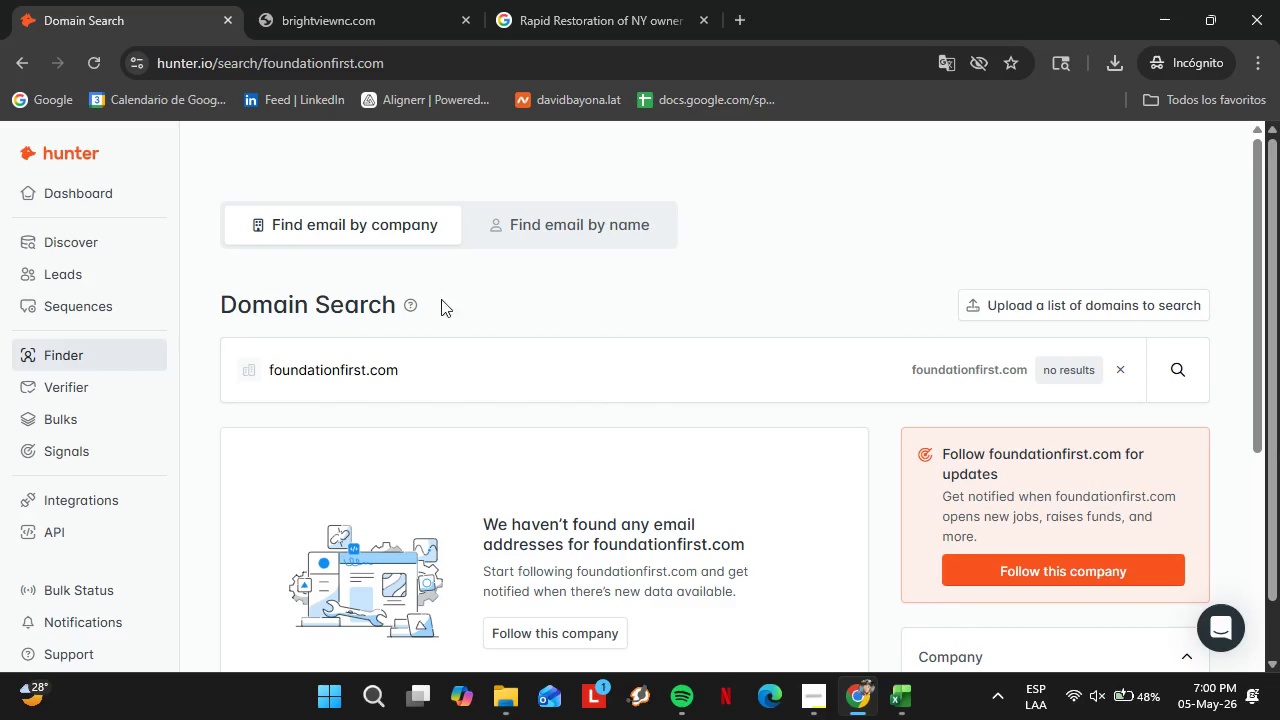 
left_click([391, 0])
 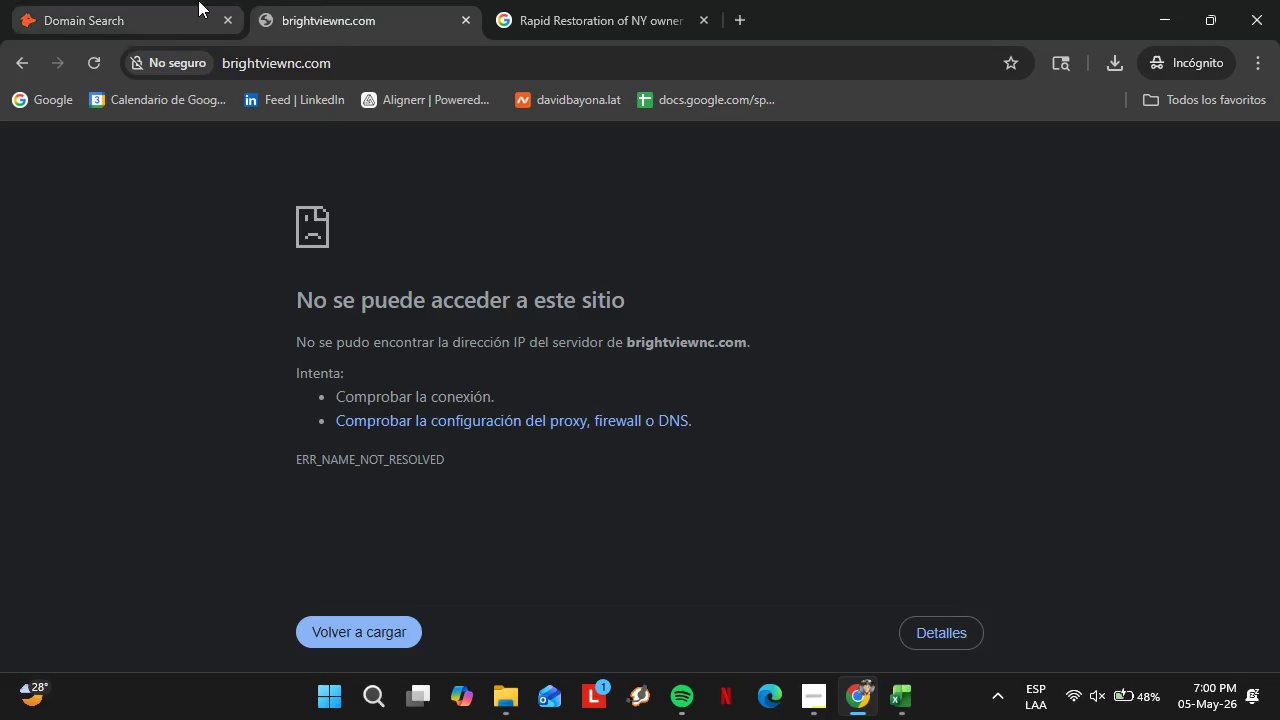 
left_click([198, 0])
 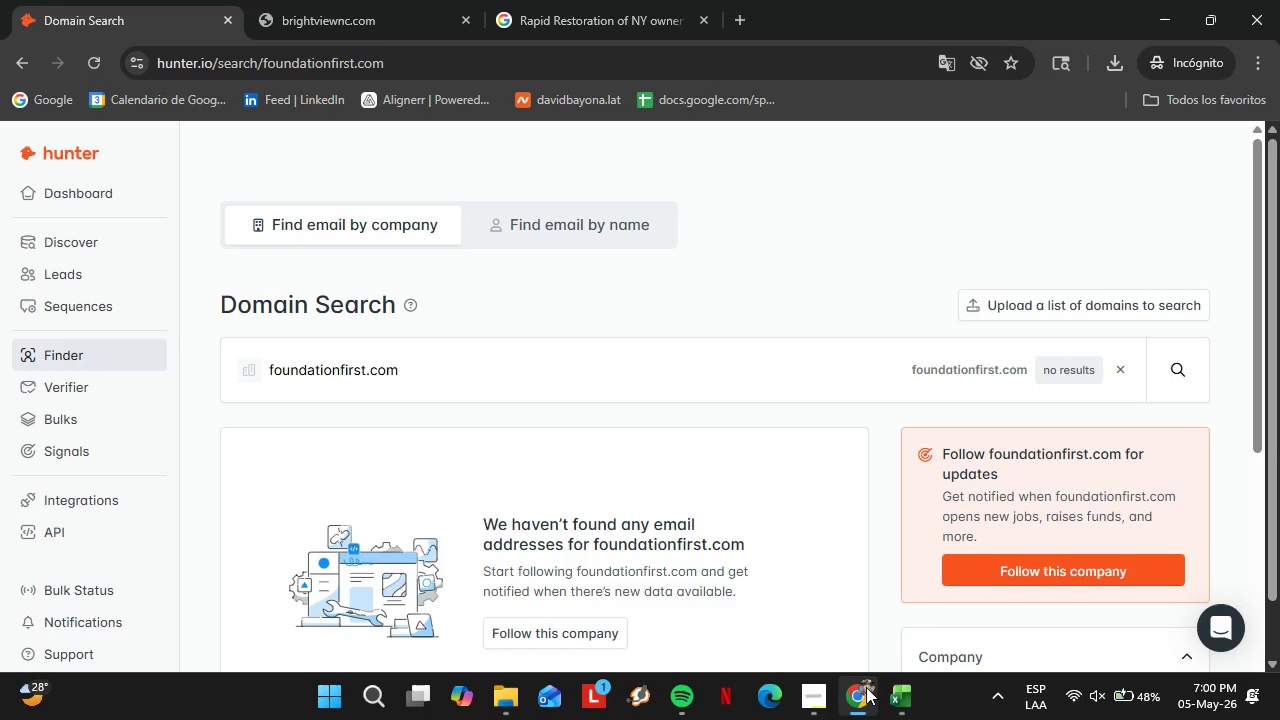 
left_click([889, 690])
 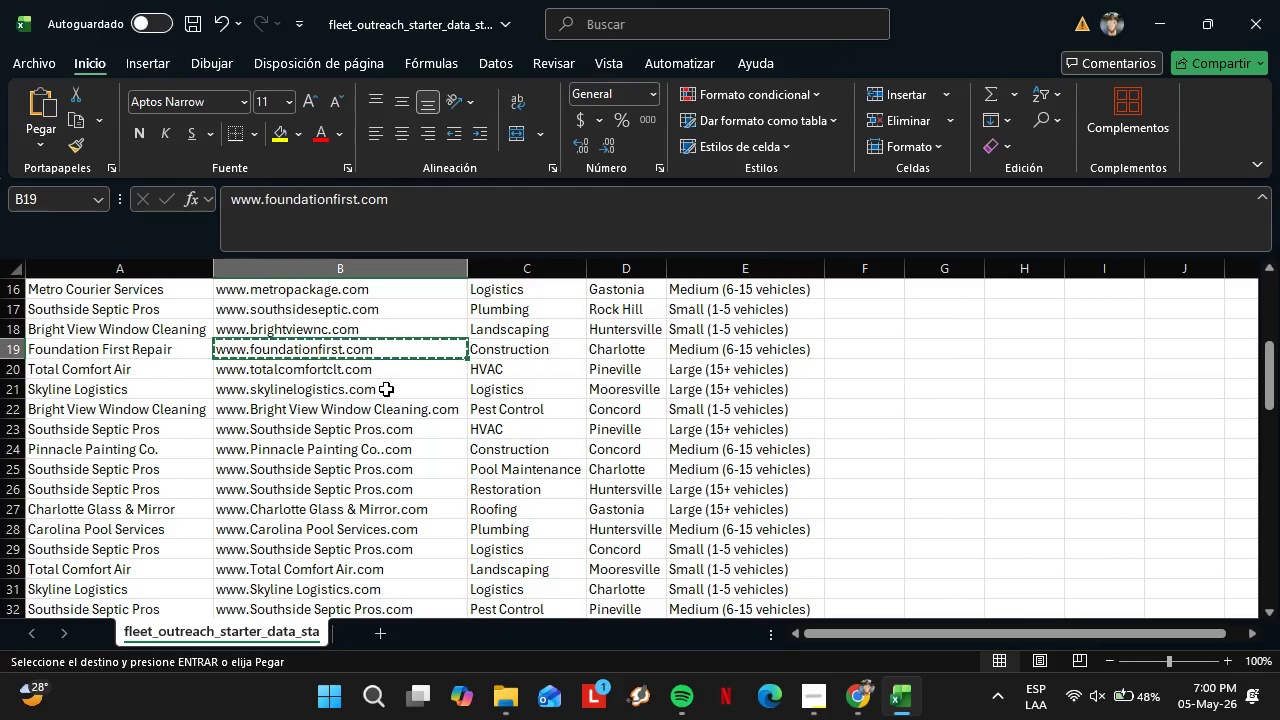 
left_click([360, 373])
 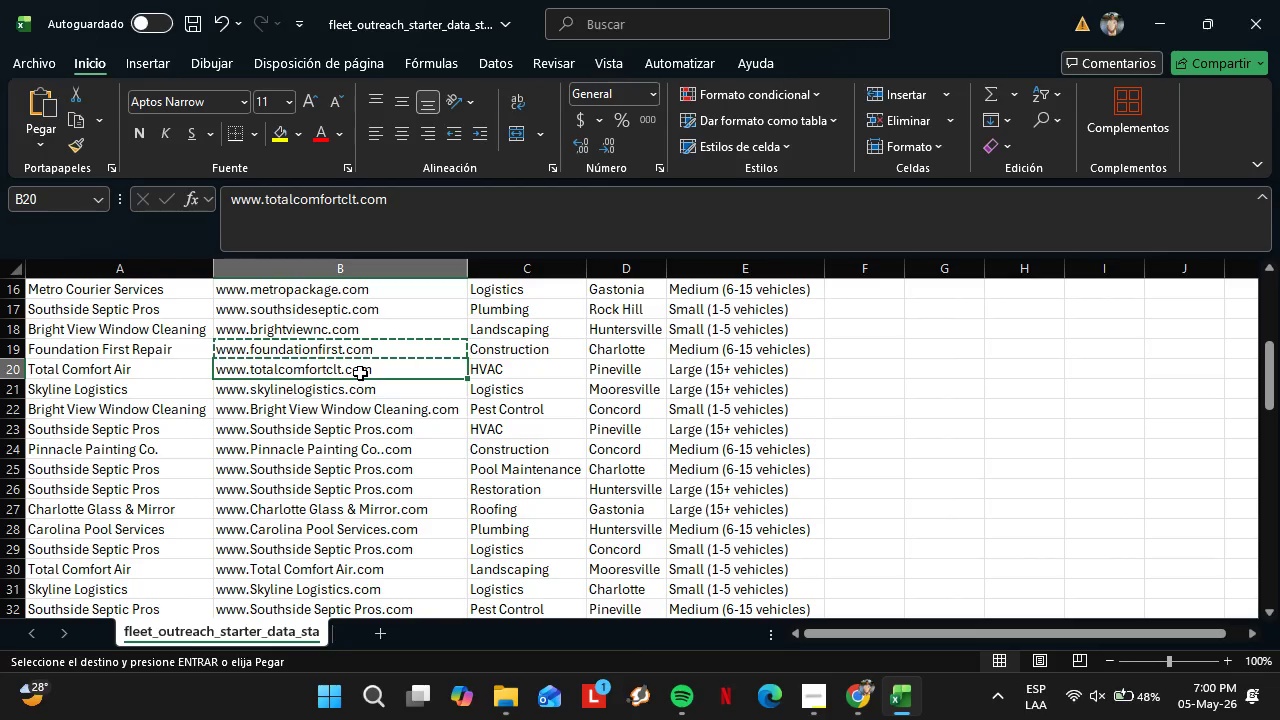 
key(Control+C)
 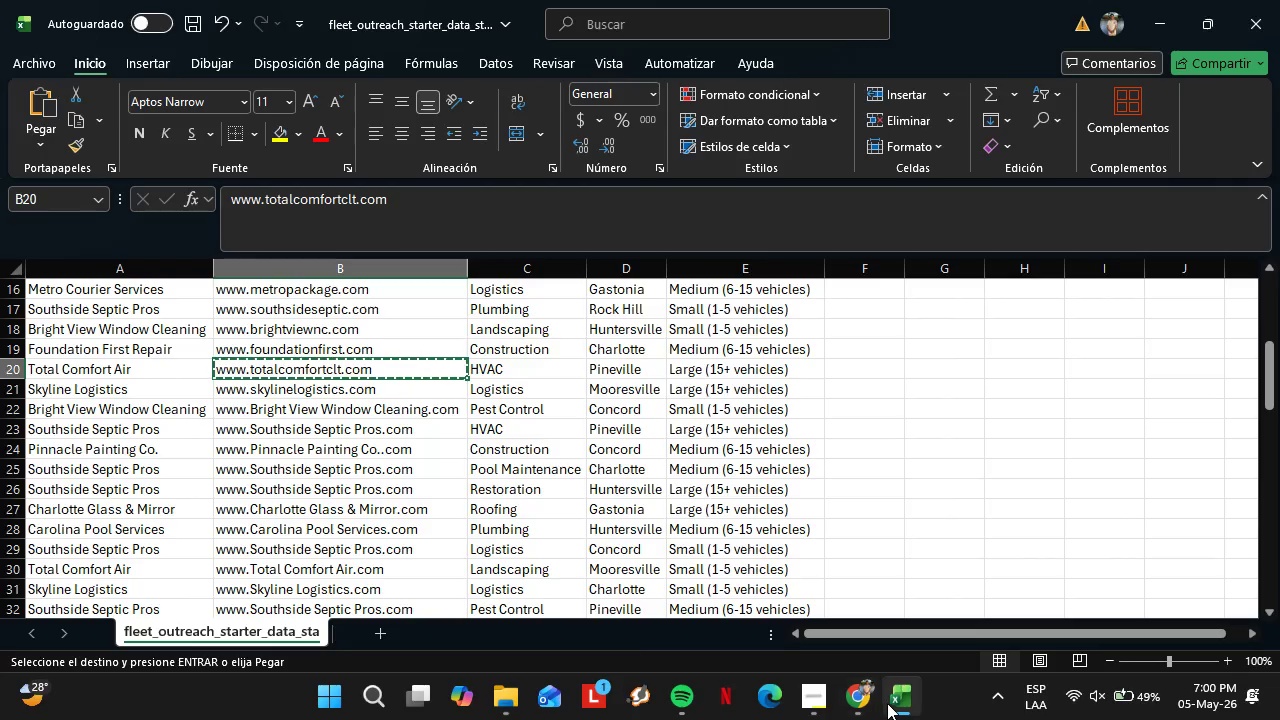 
left_click([864, 701])
 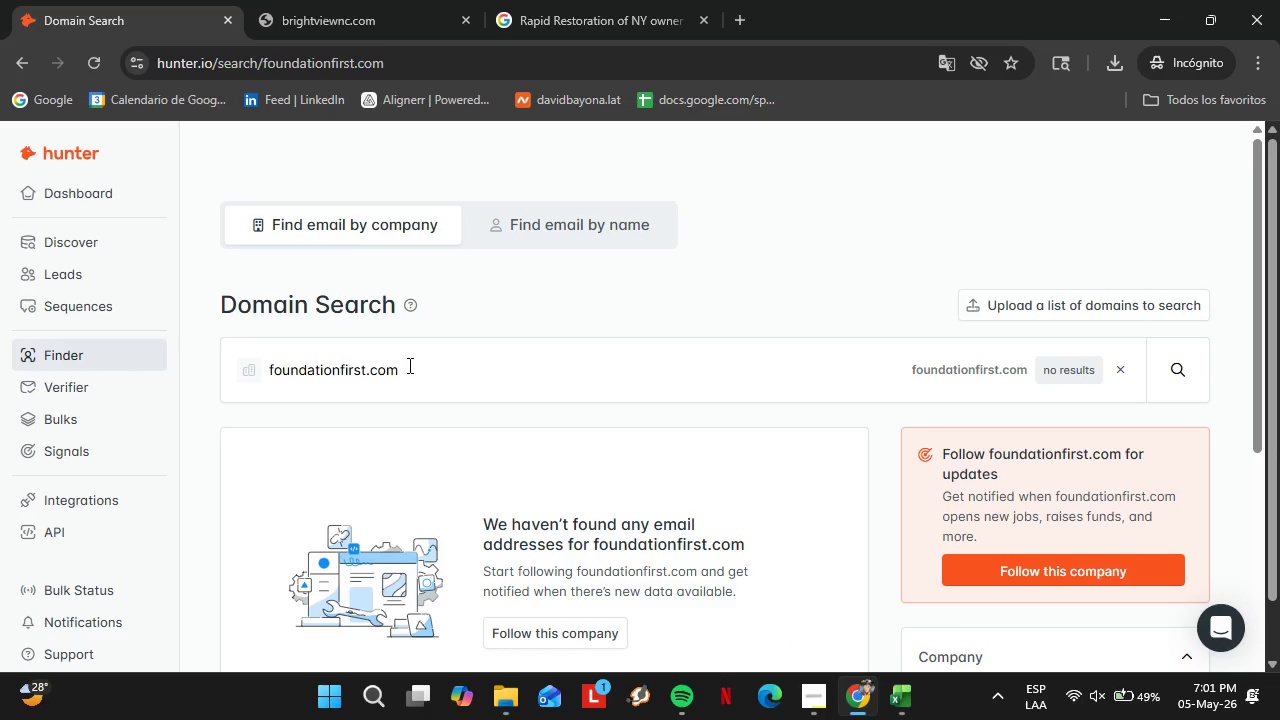 
double_click([407, 364])
 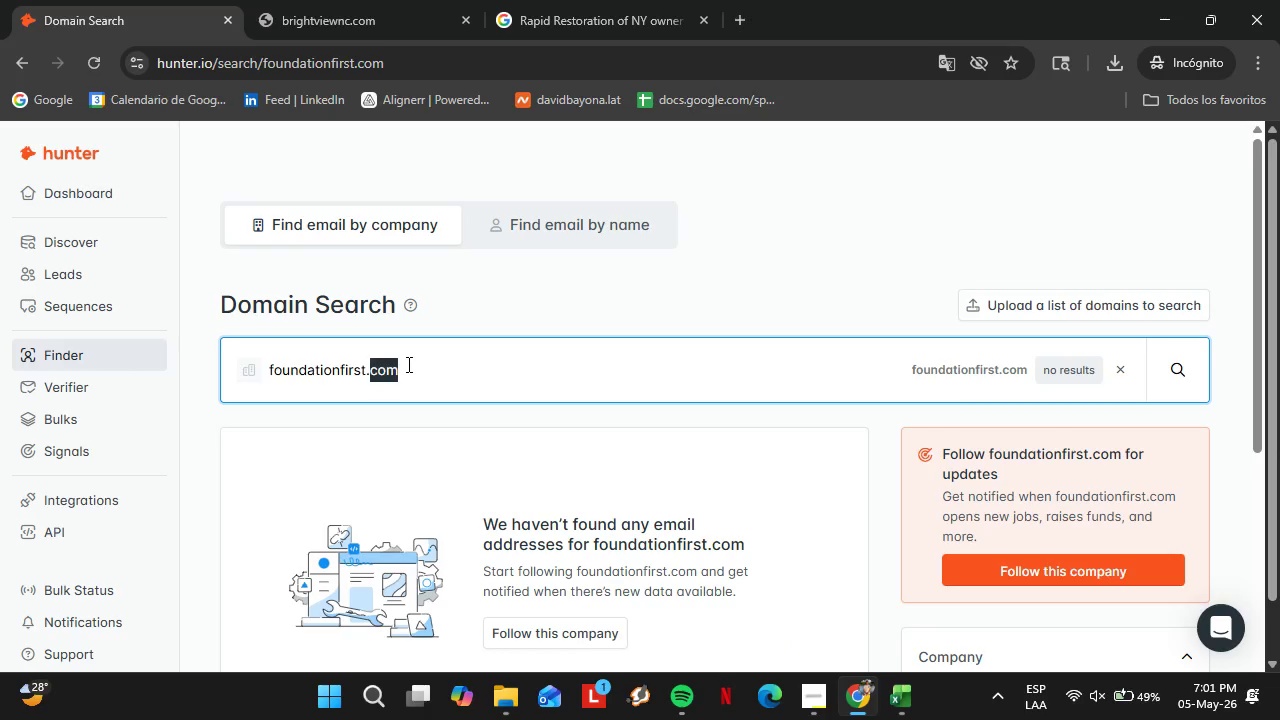 
triple_click([407, 364])
 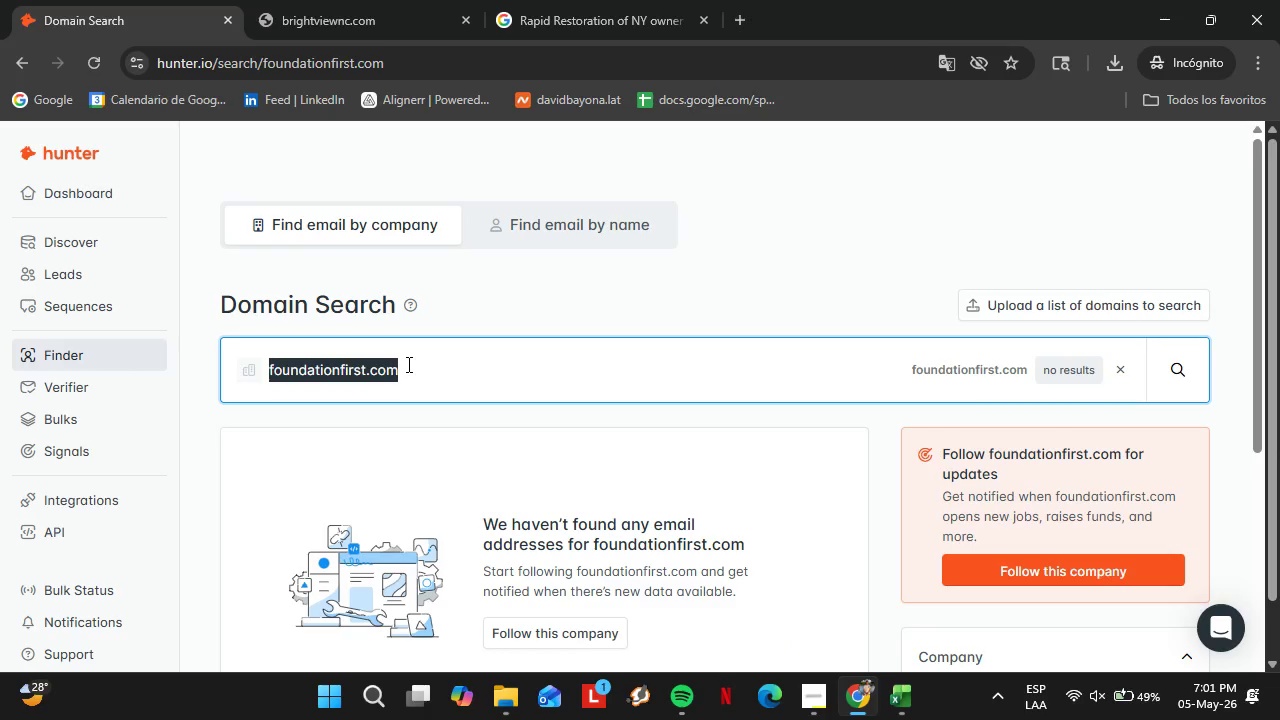 
key(Control+V)
 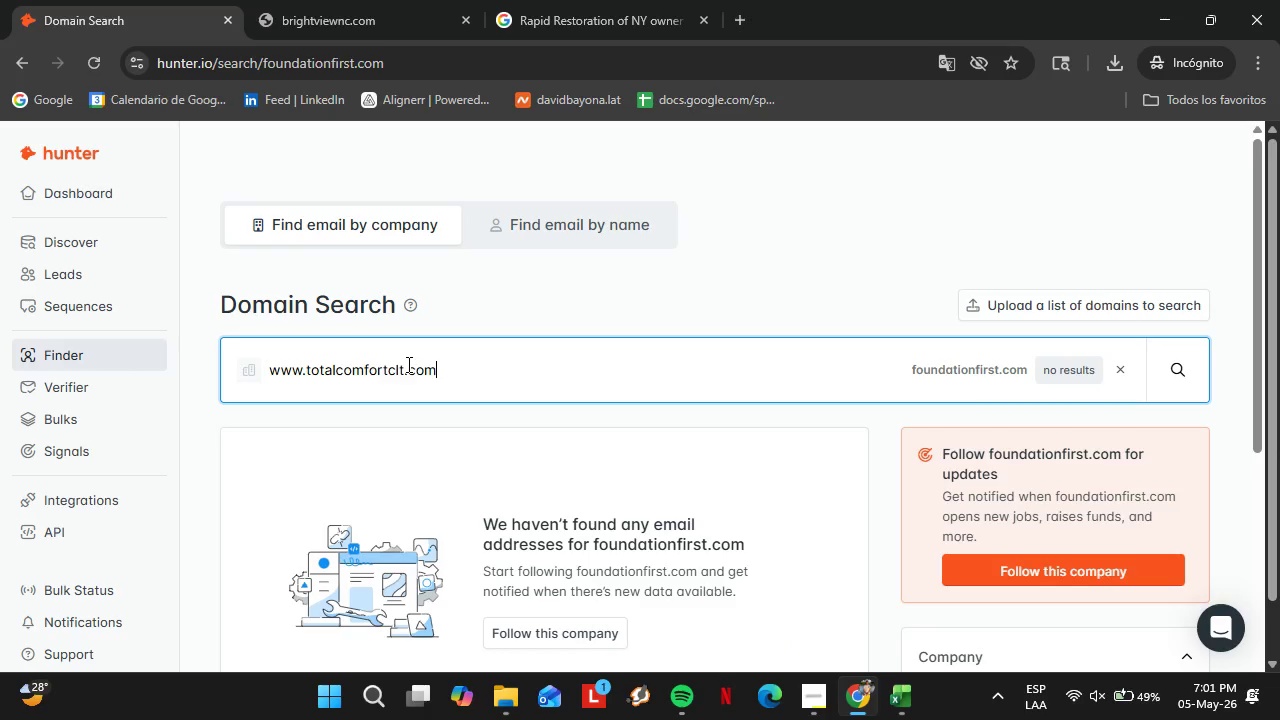 
key(Enter)
 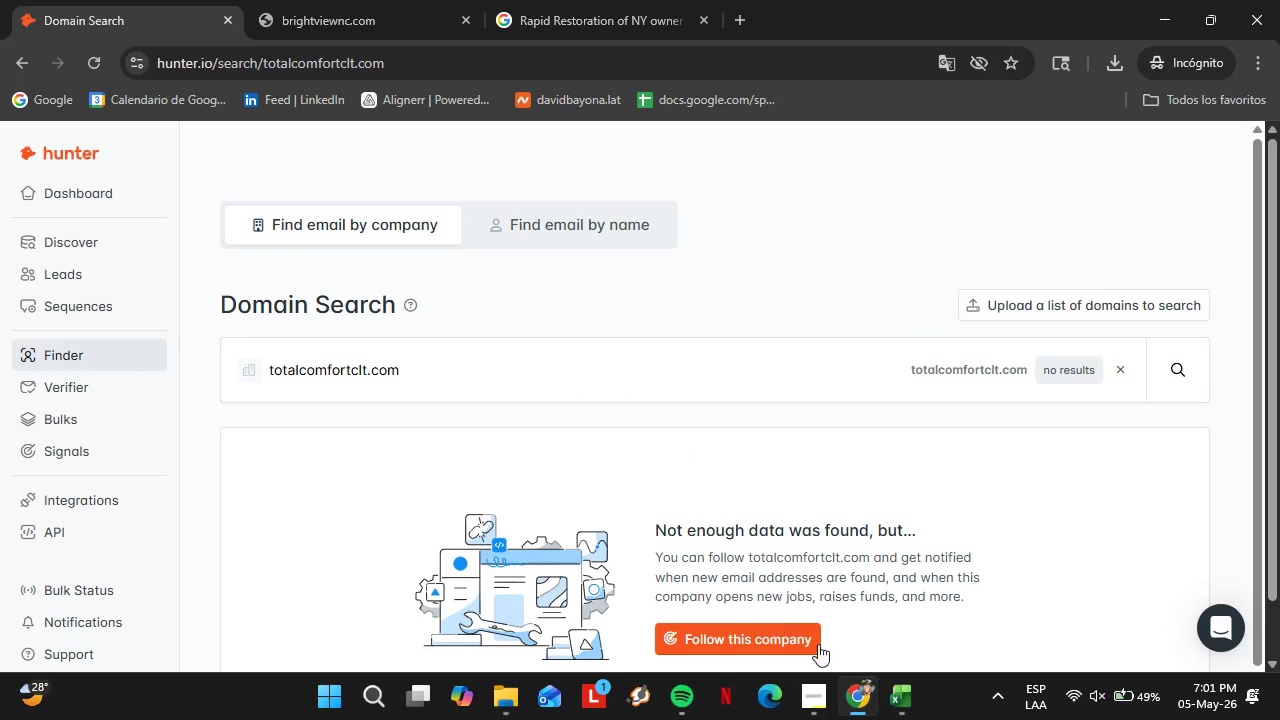 
left_click([899, 690])
 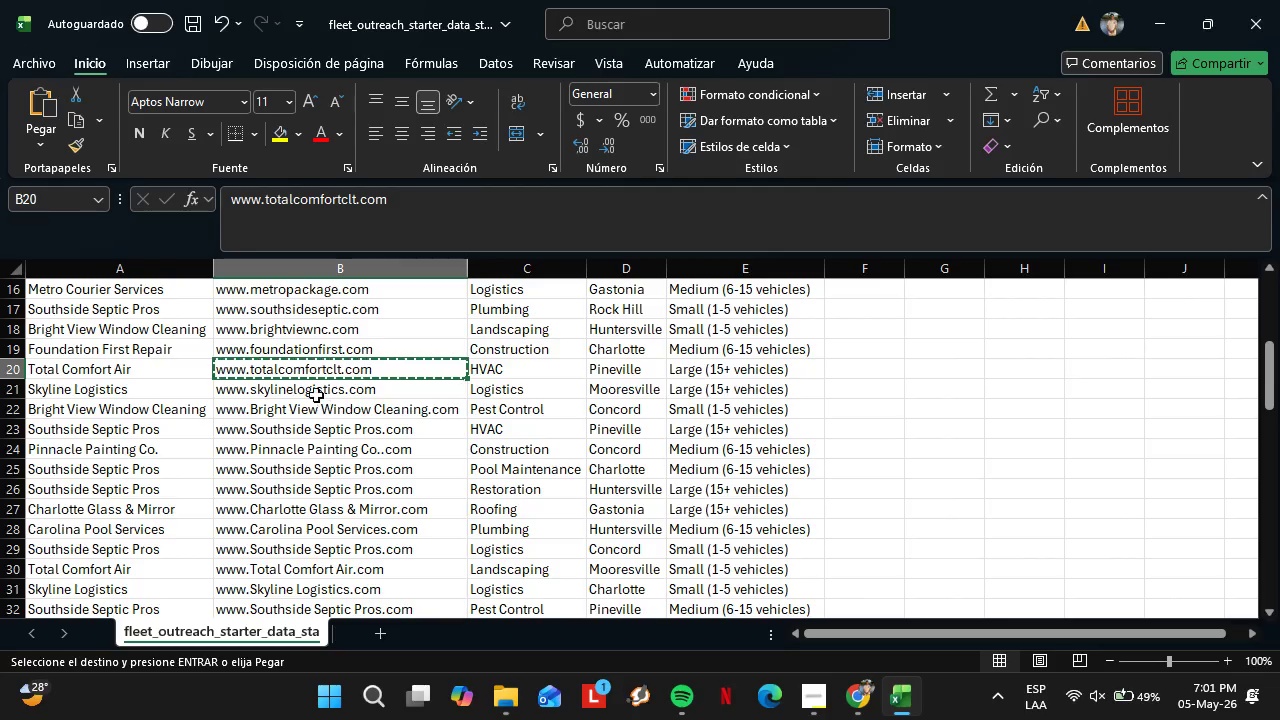 
left_click([310, 391])
 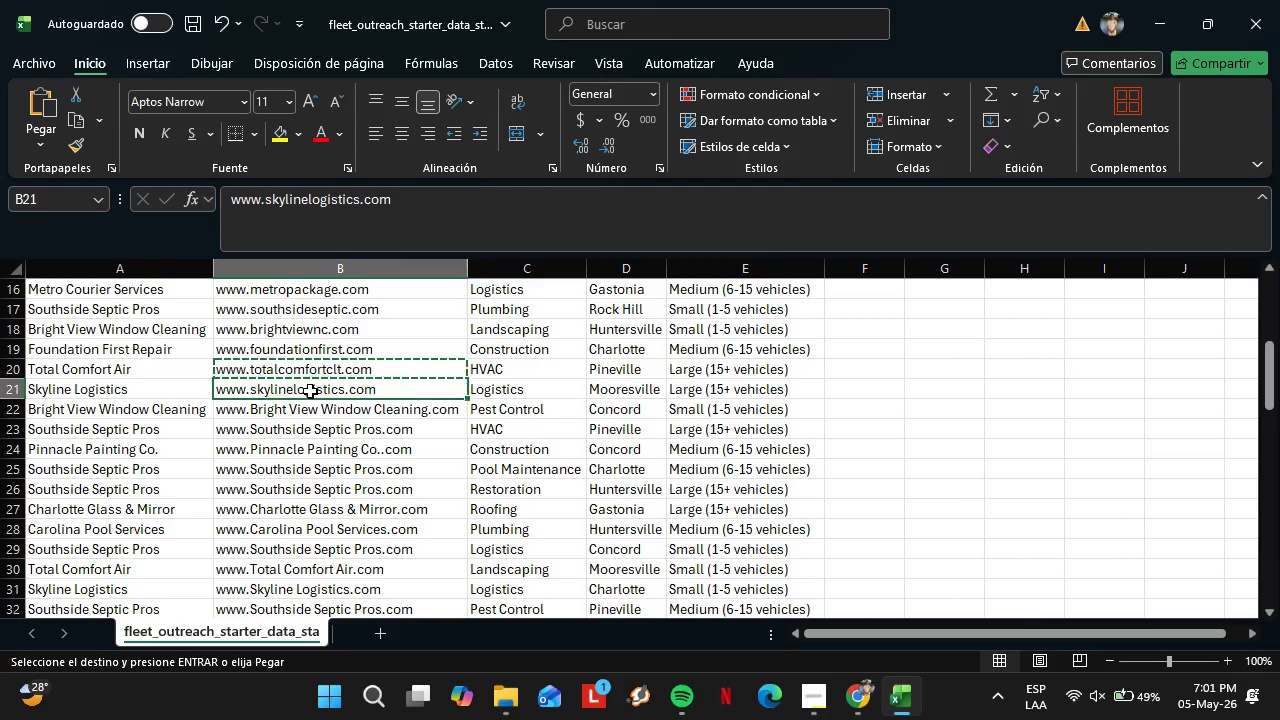 
key(Control+C)
 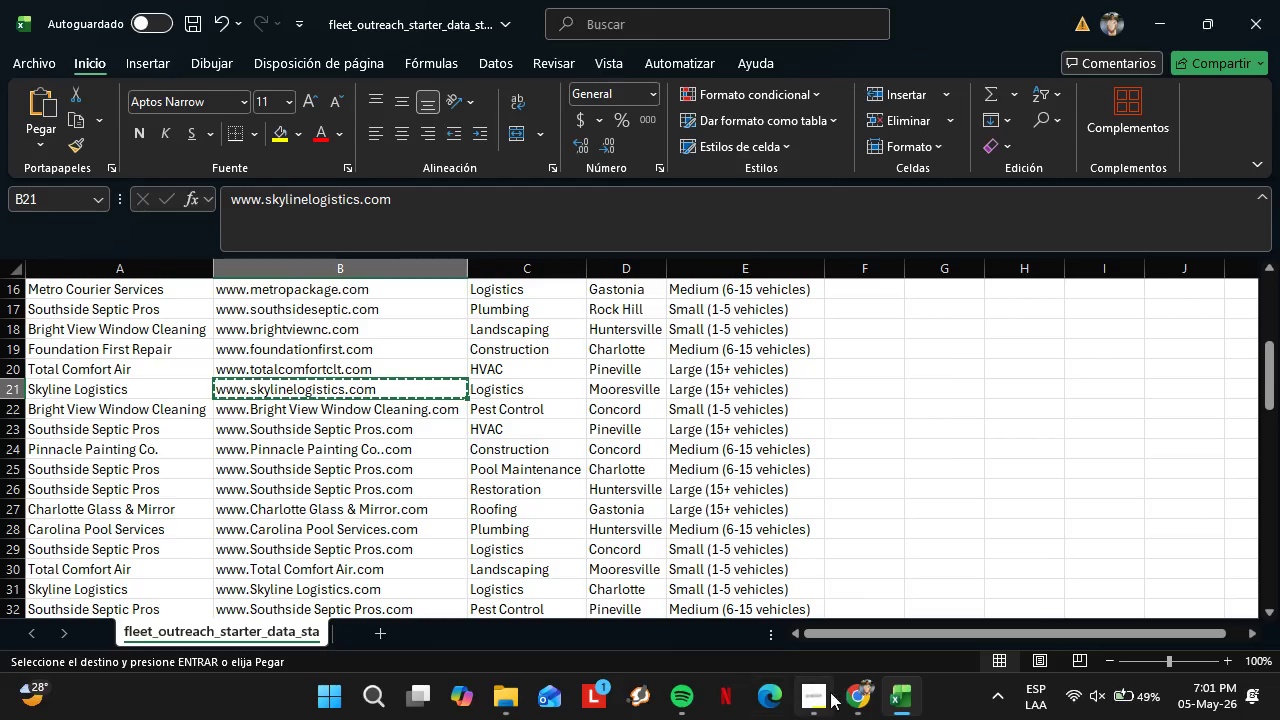 
left_click([852, 701])
 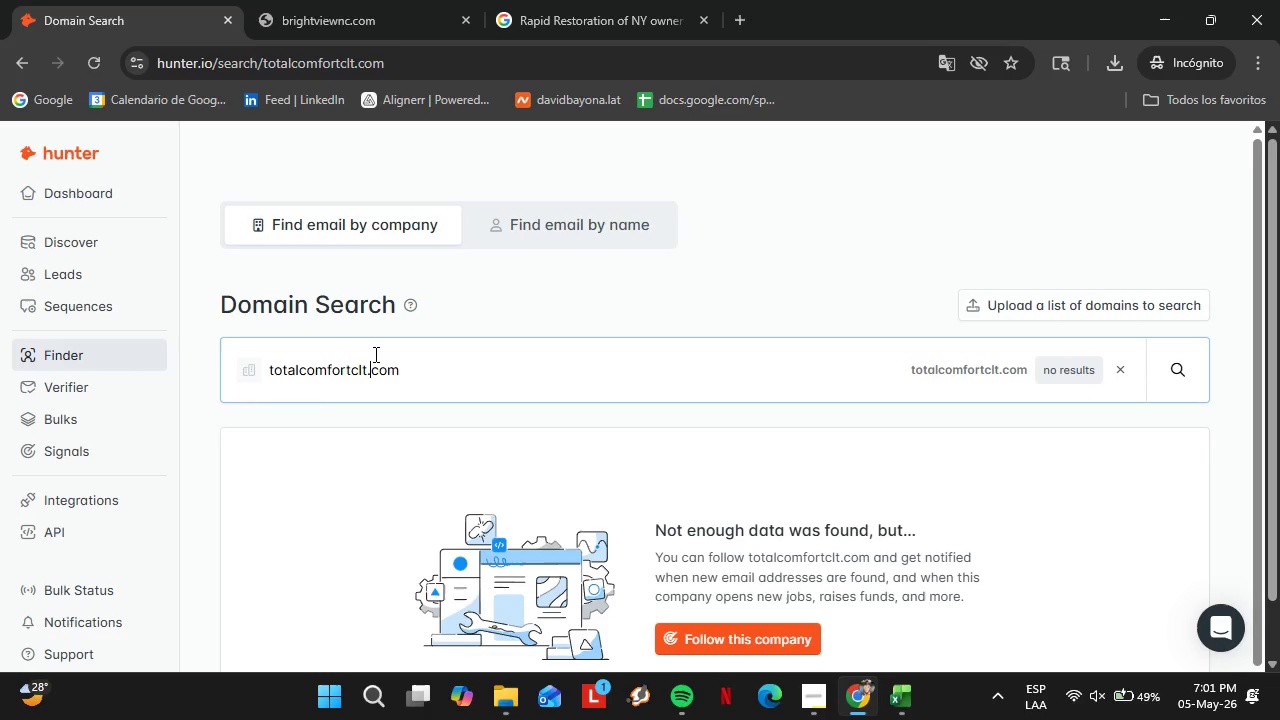 
double_click([374, 354])
 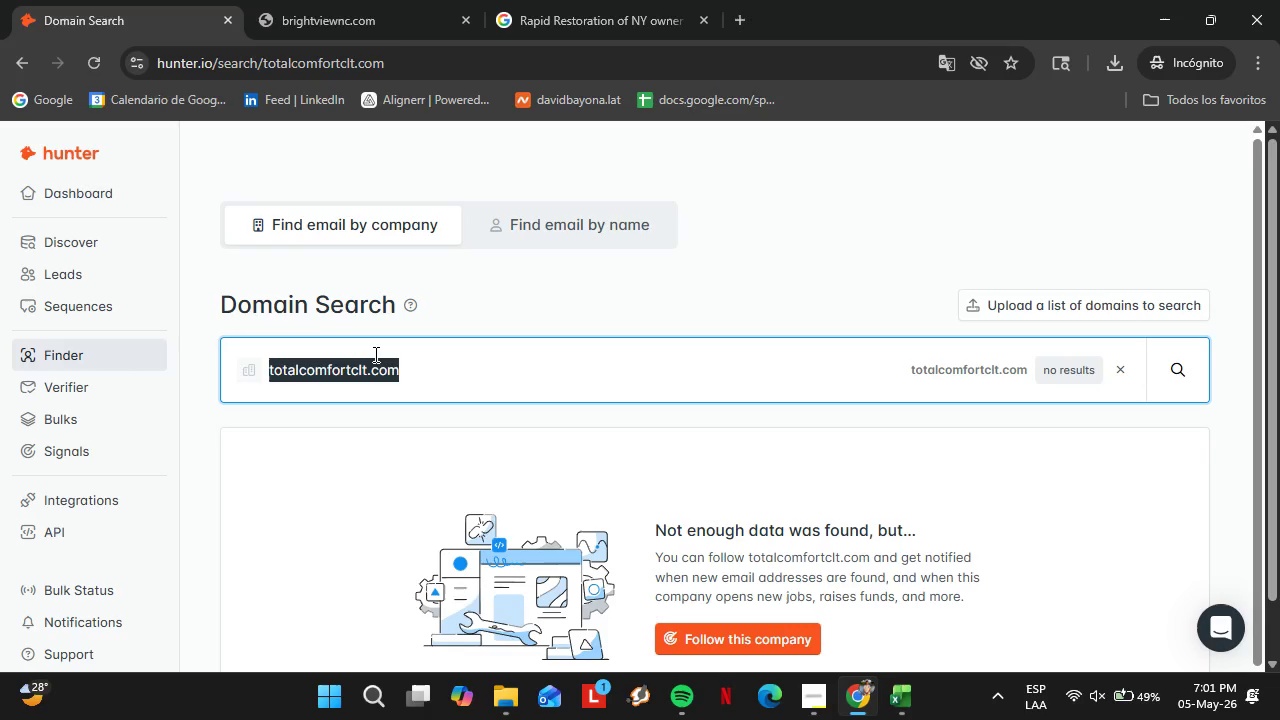 
triple_click([374, 354])
 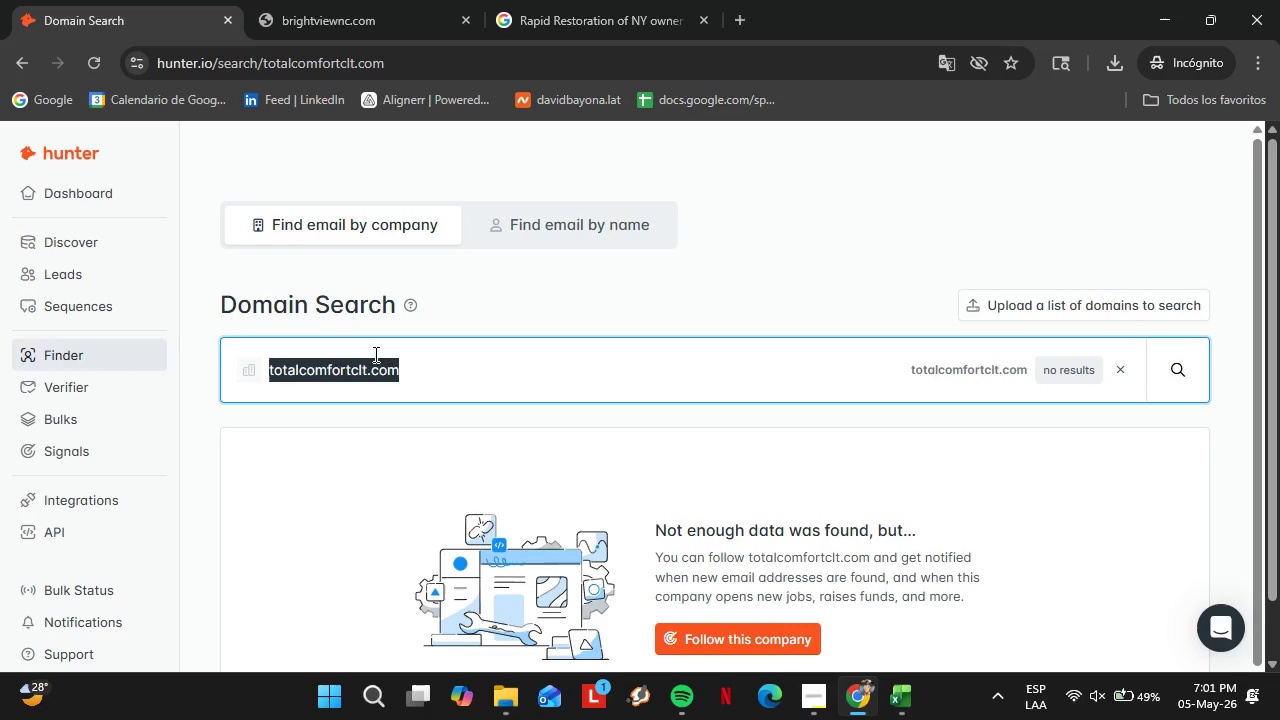 
key(Control+V)
 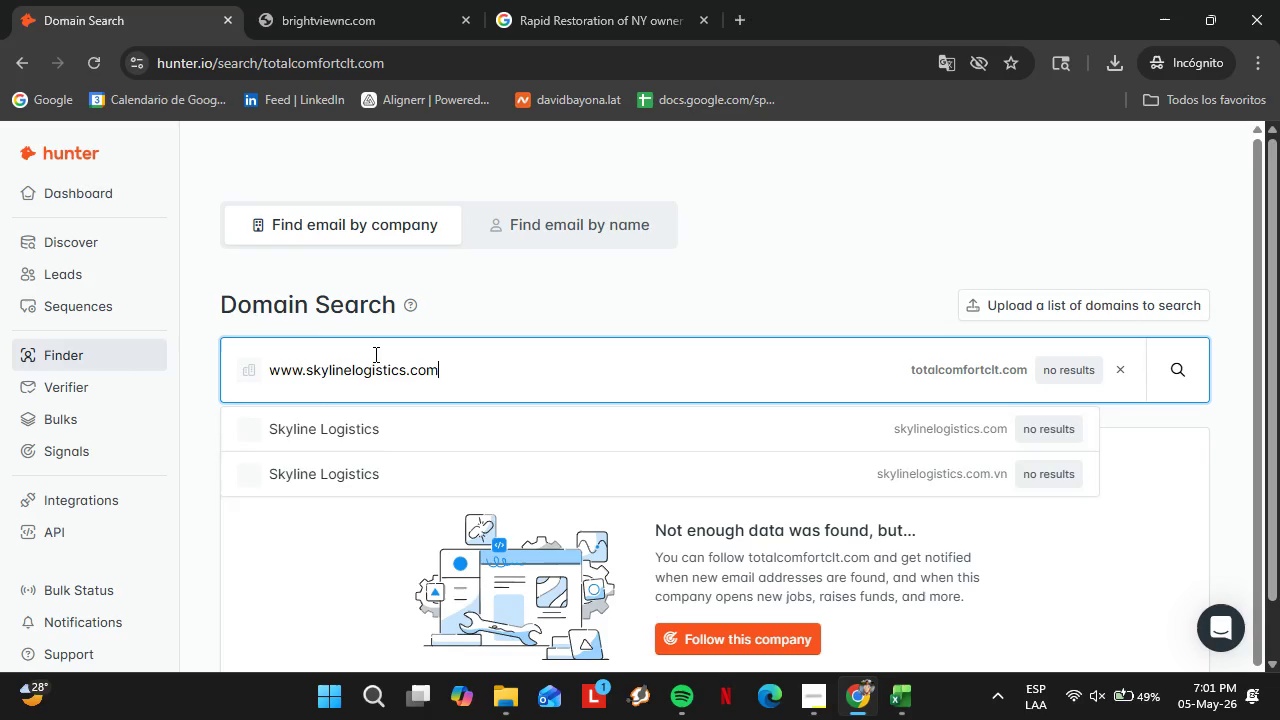 
key(Enter)
 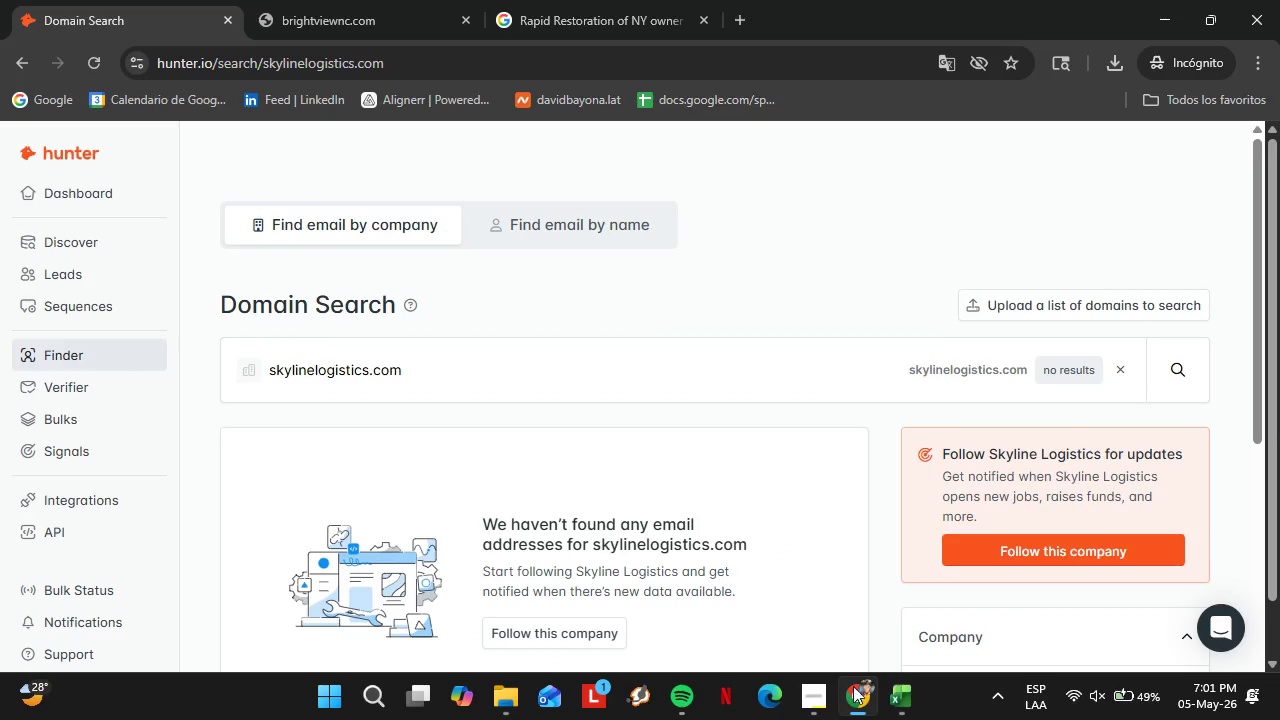 
left_click([891, 697])
 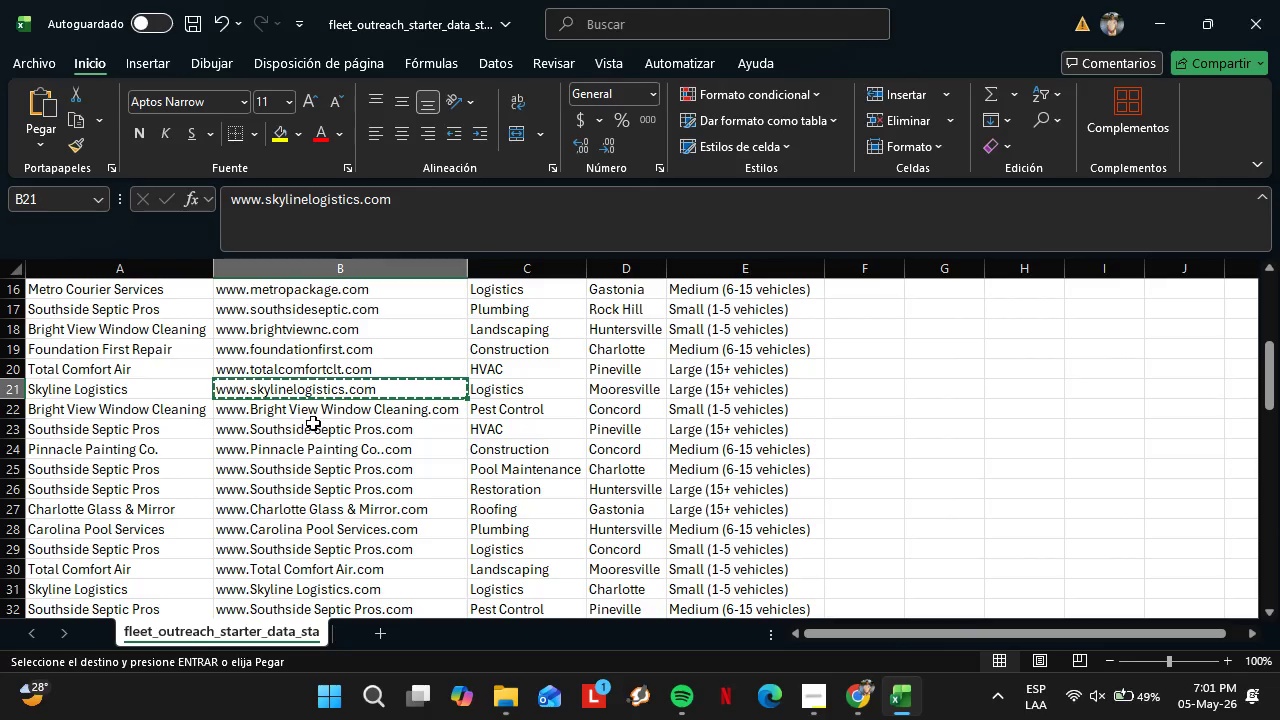 
left_click([301, 417])
 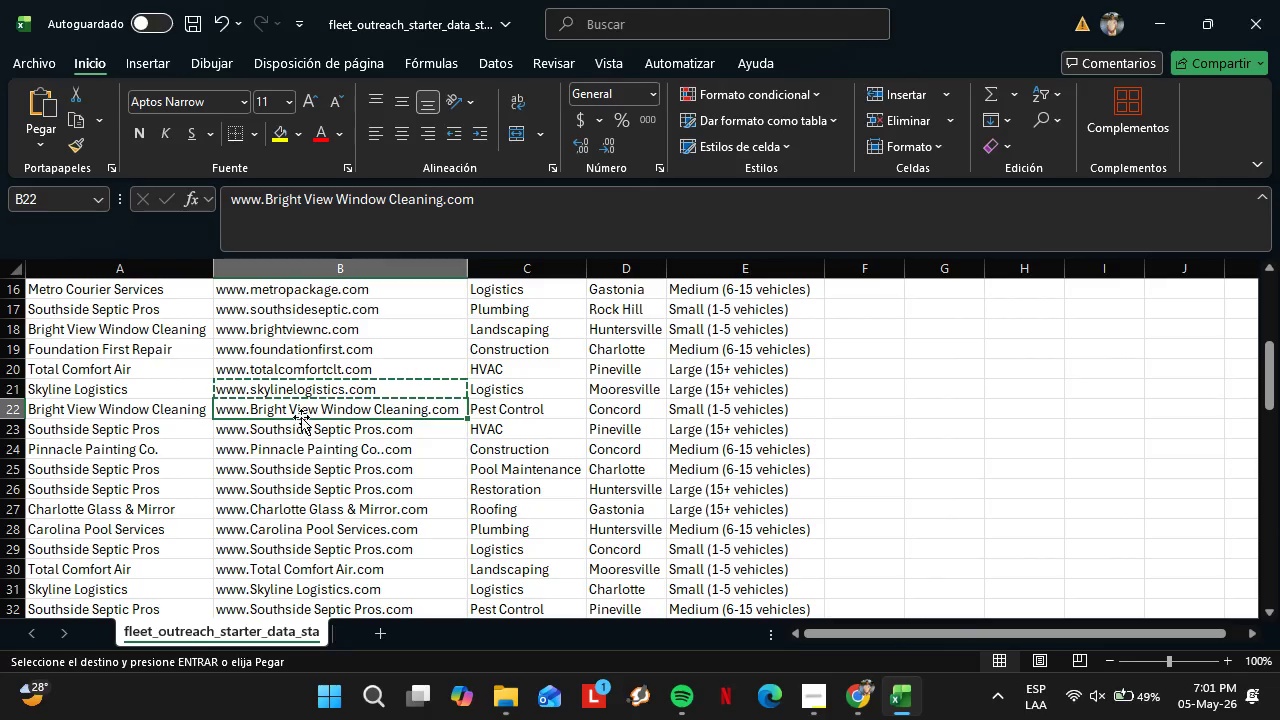 
key(Control+C)
 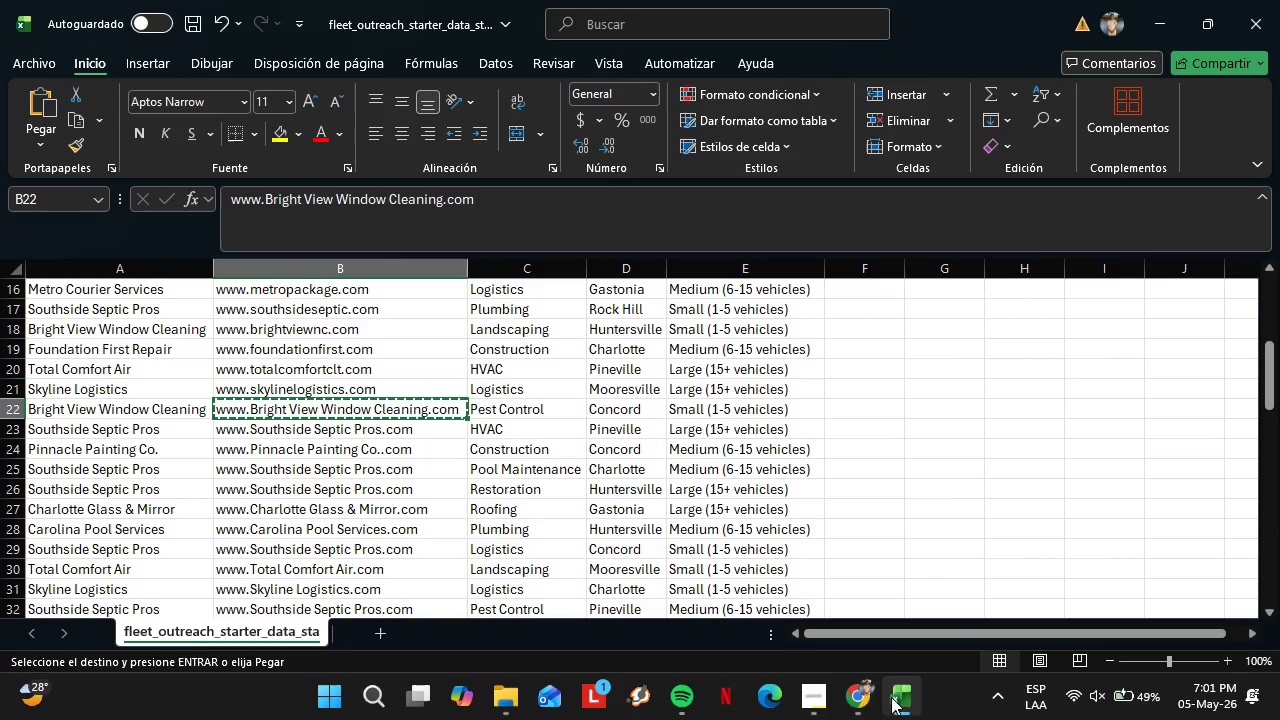 
left_click([866, 699])
 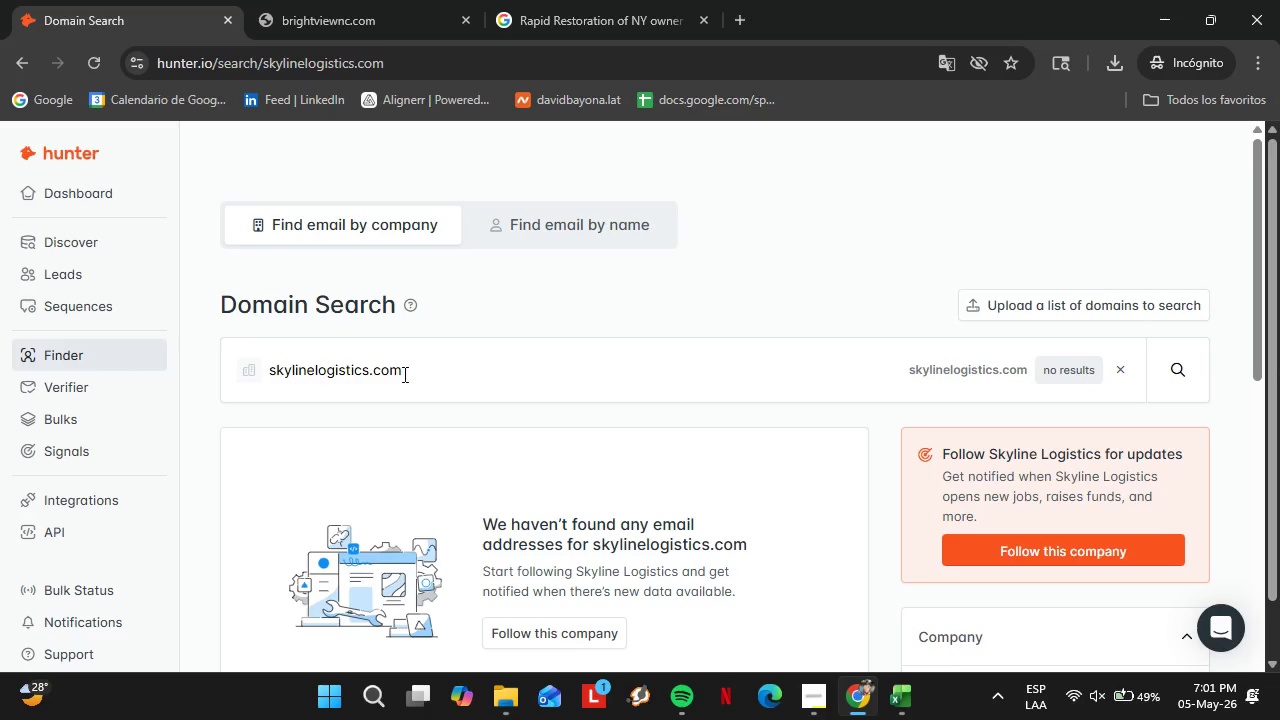 
double_click([403, 374])
 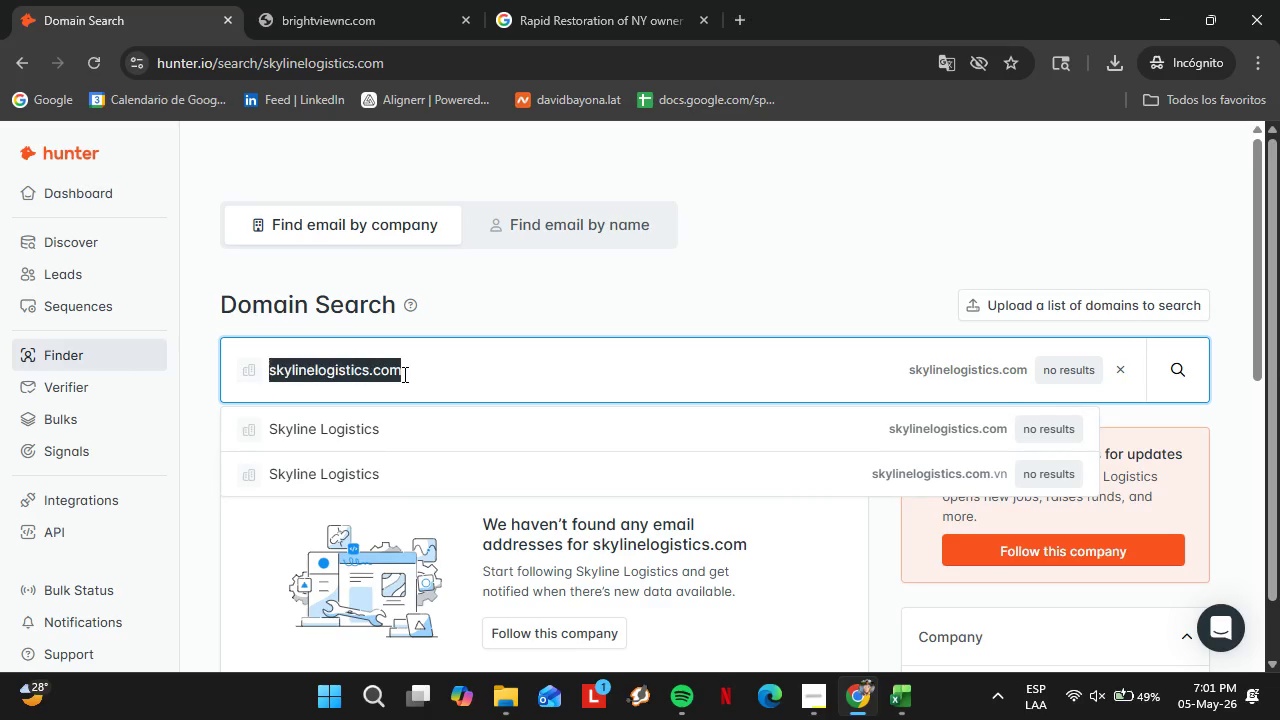 
triple_click([403, 374])
 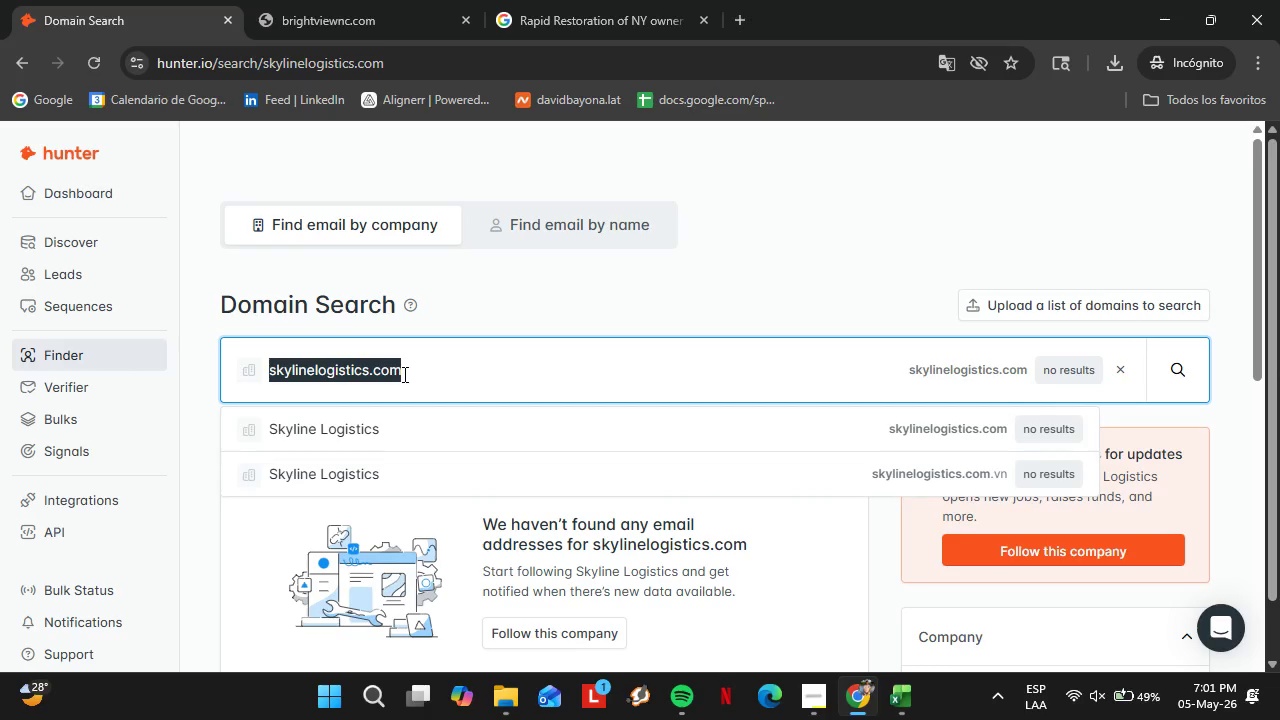 
key(Control+V)
 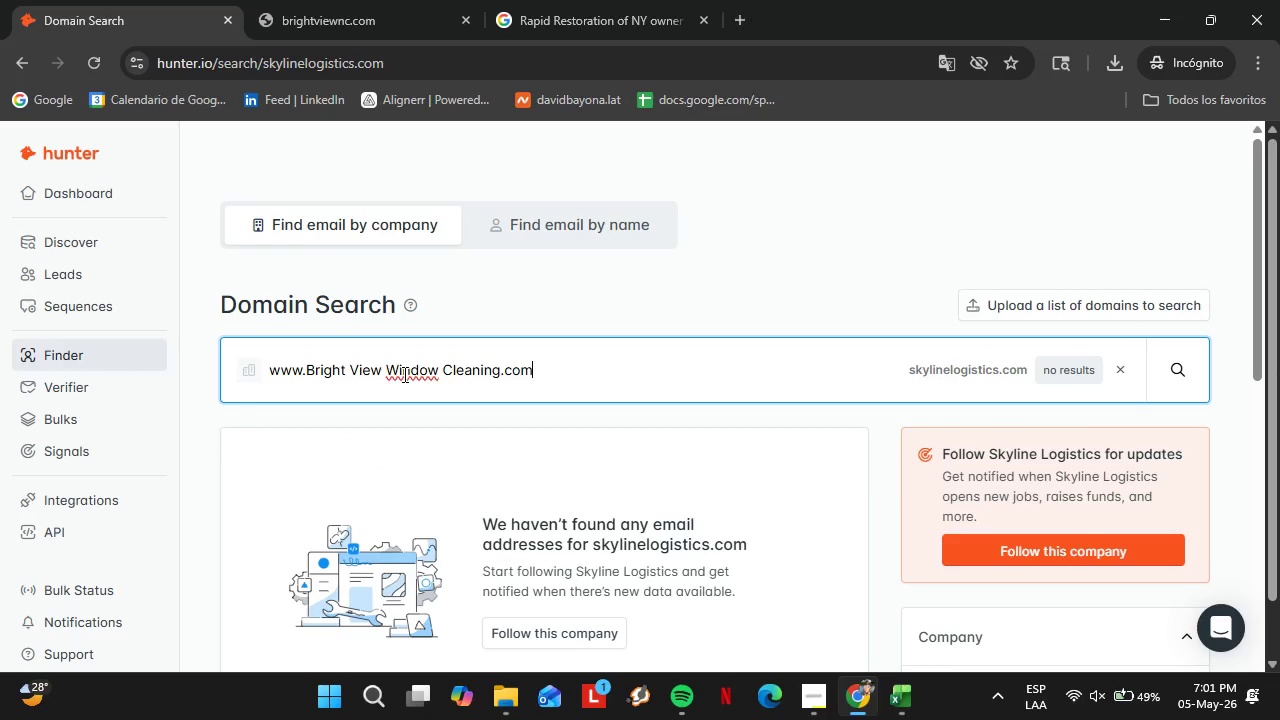 
key(Enter)
 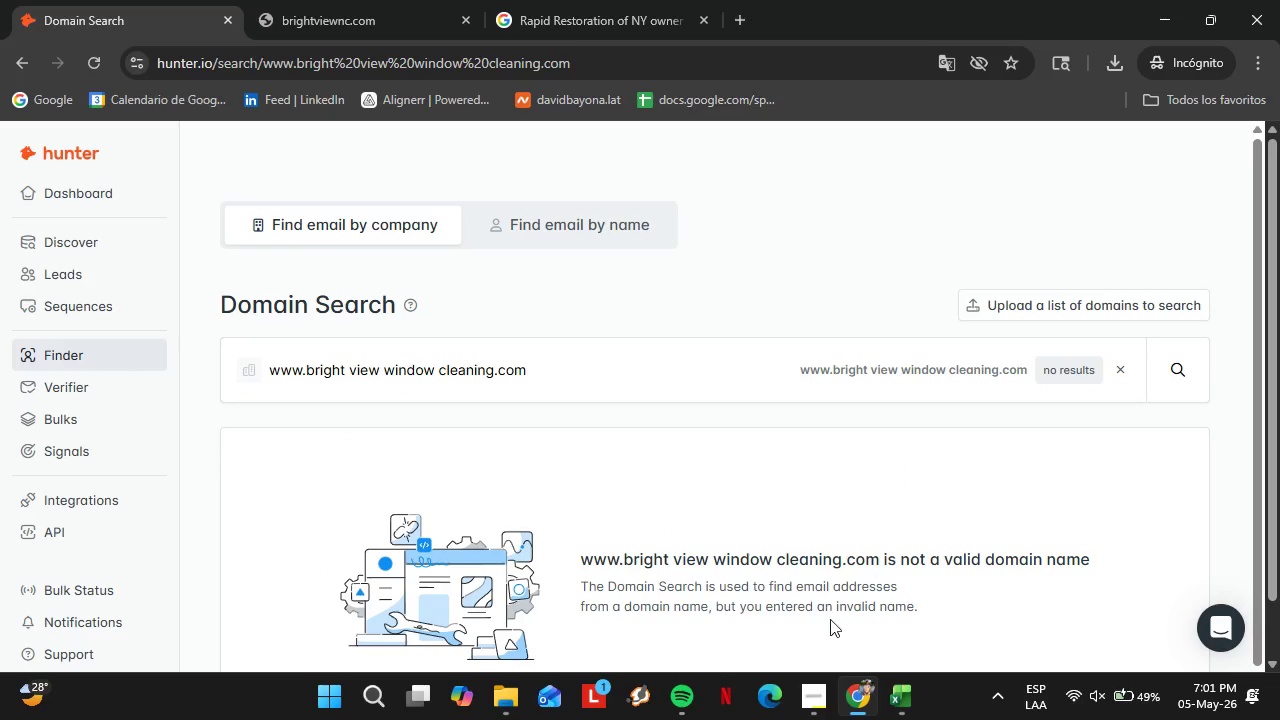 
left_click([884, 686])
 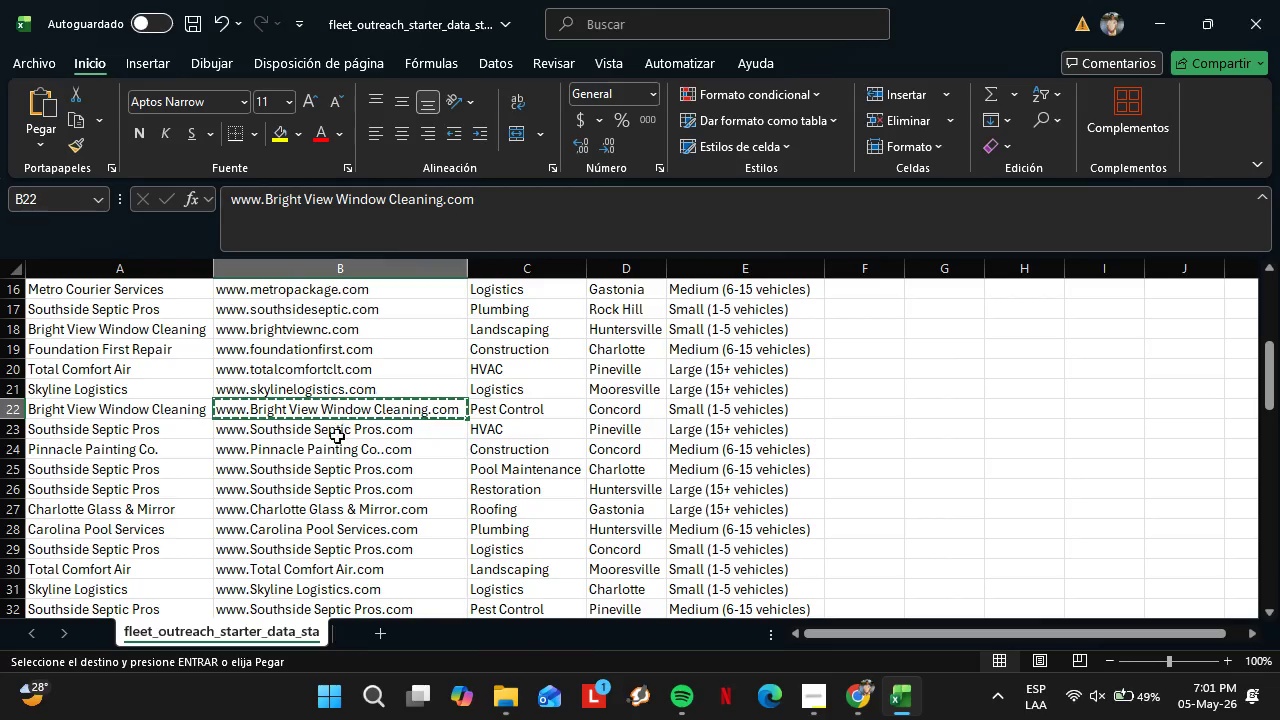 
key(Control+Z)
 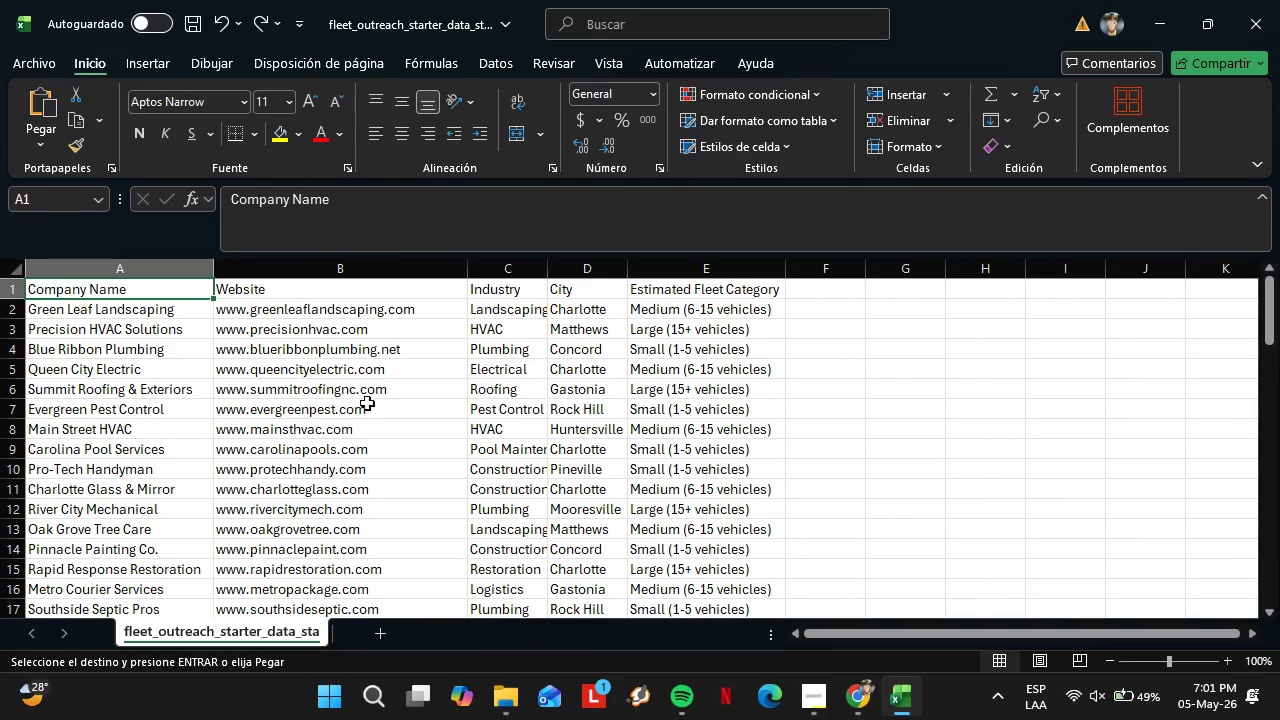 
scroll: coordinate [381, 445], scroll_direction: down, amount: 5.0
 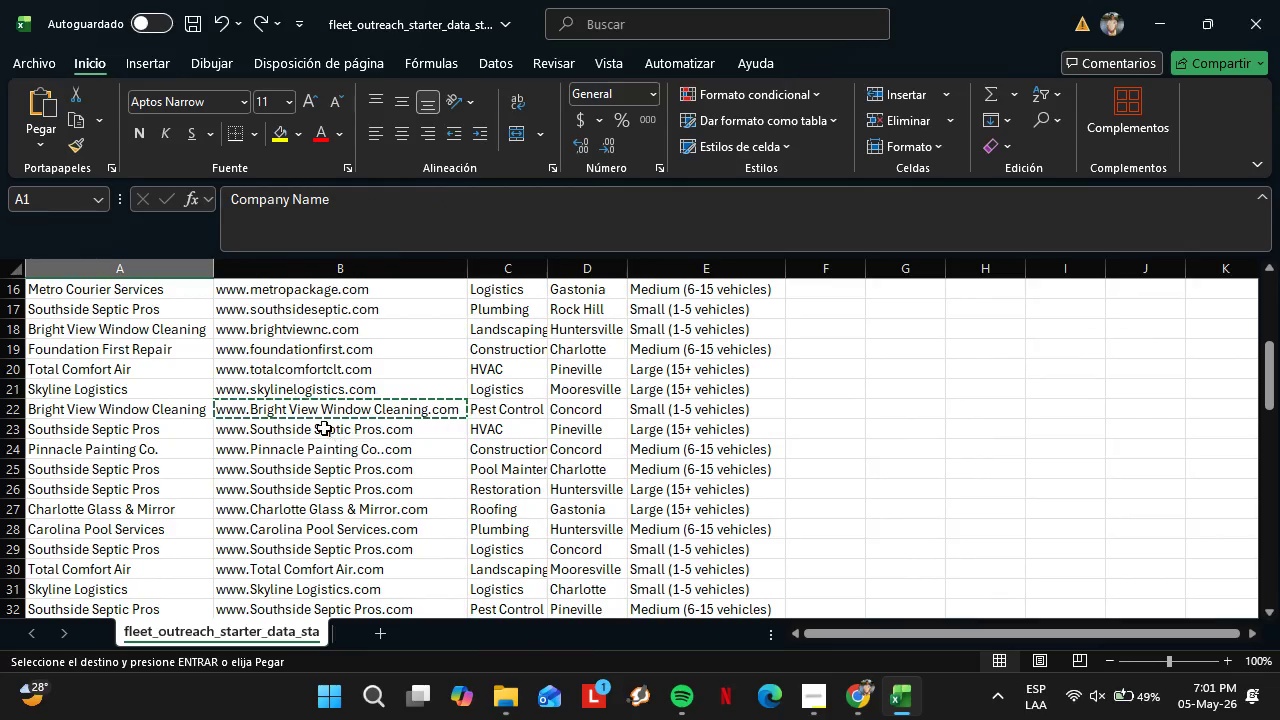 
left_click([322, 428])
 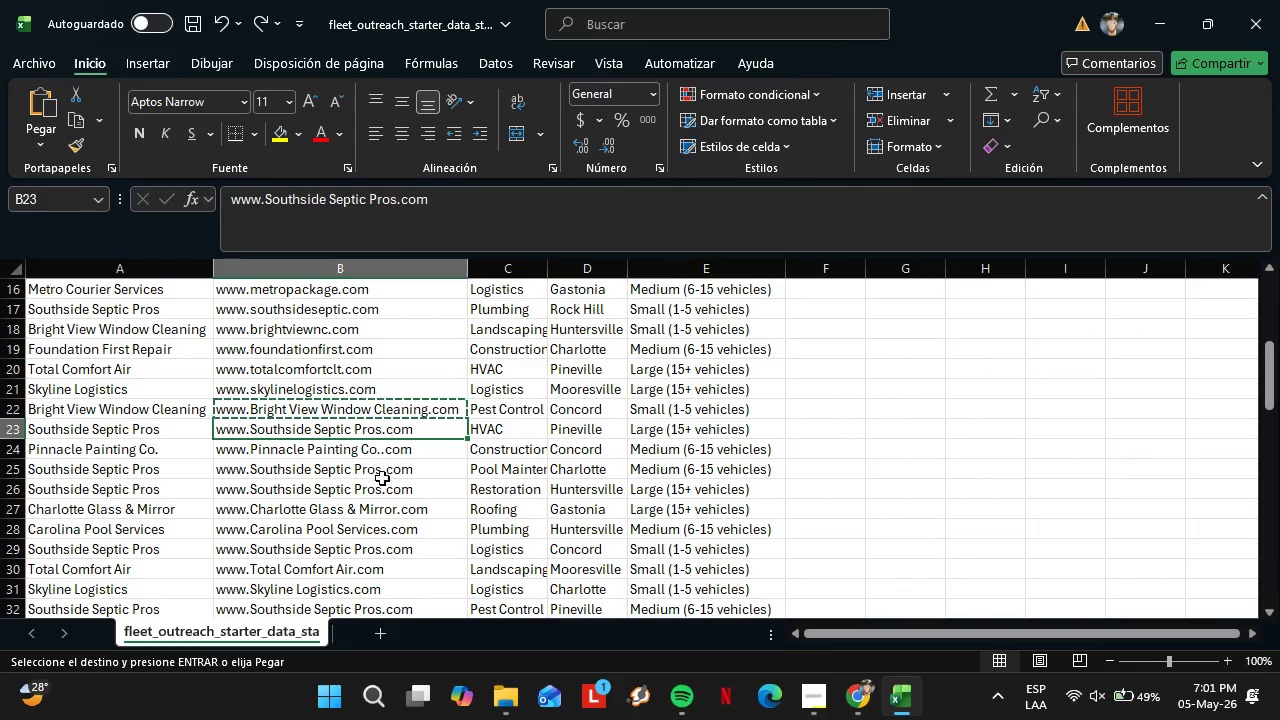 
key(Control+C)
 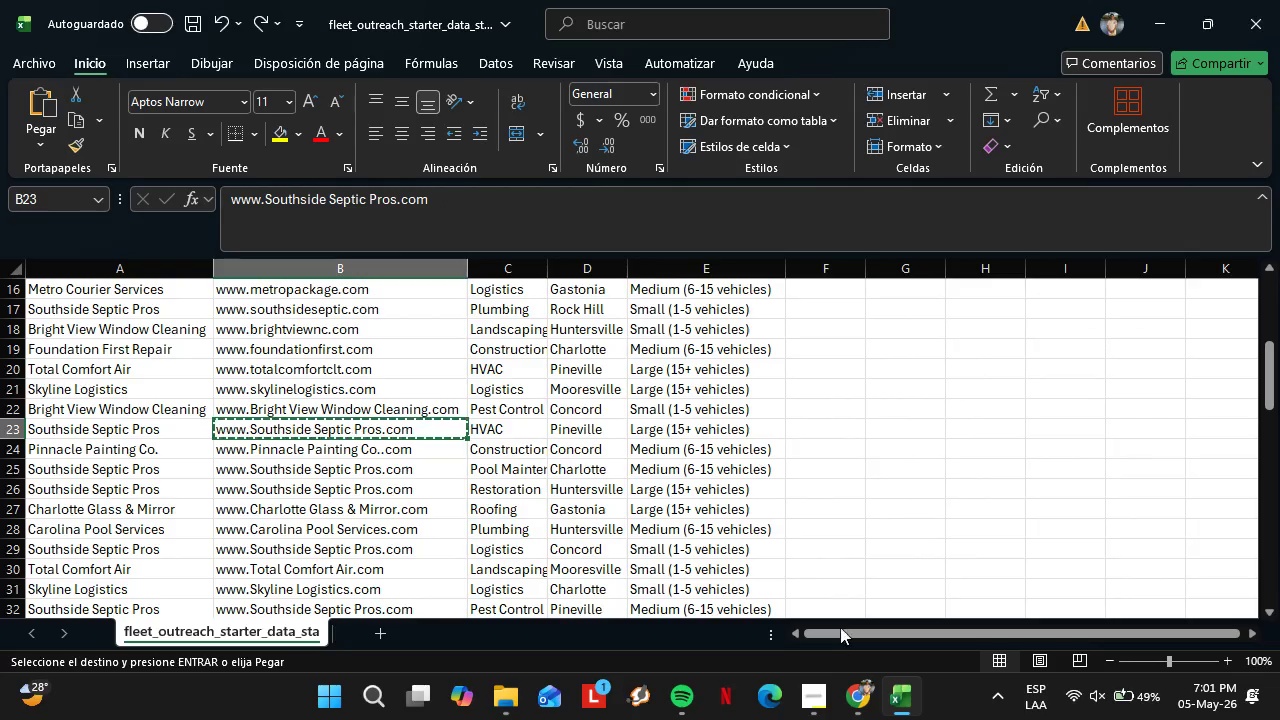 
mouse_move([855, 686])
 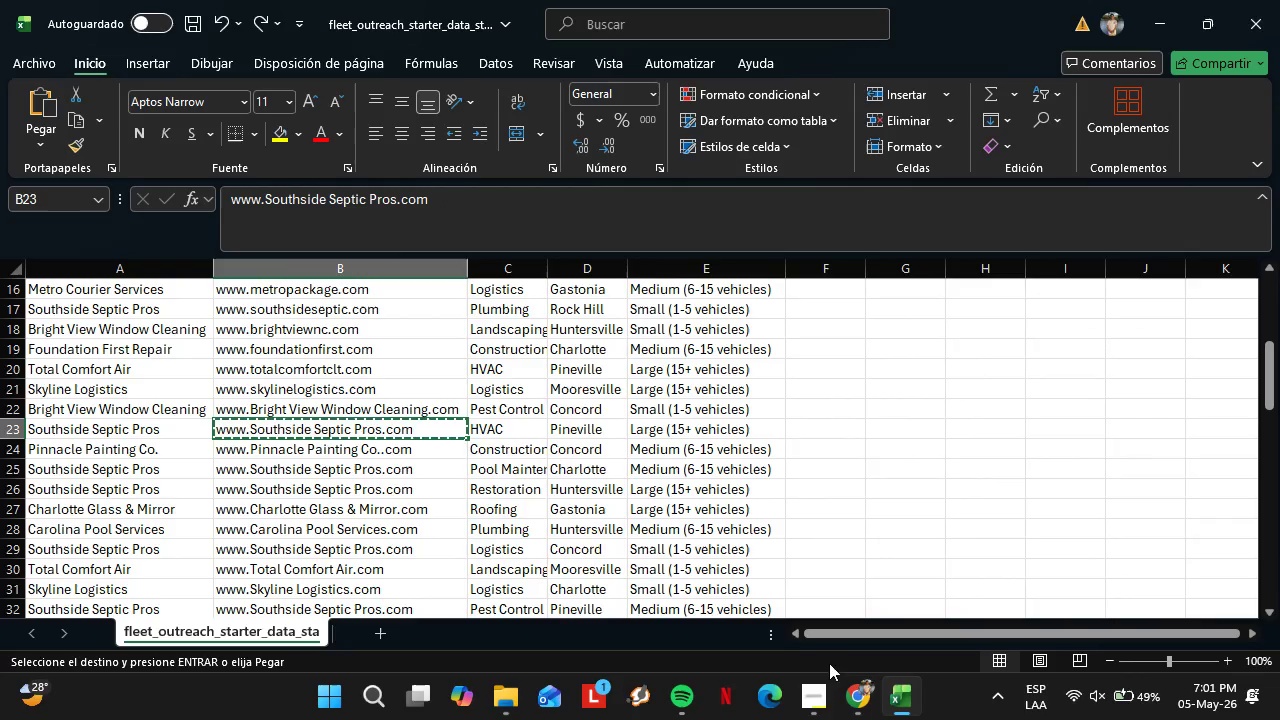 
left_click([848, 682])
 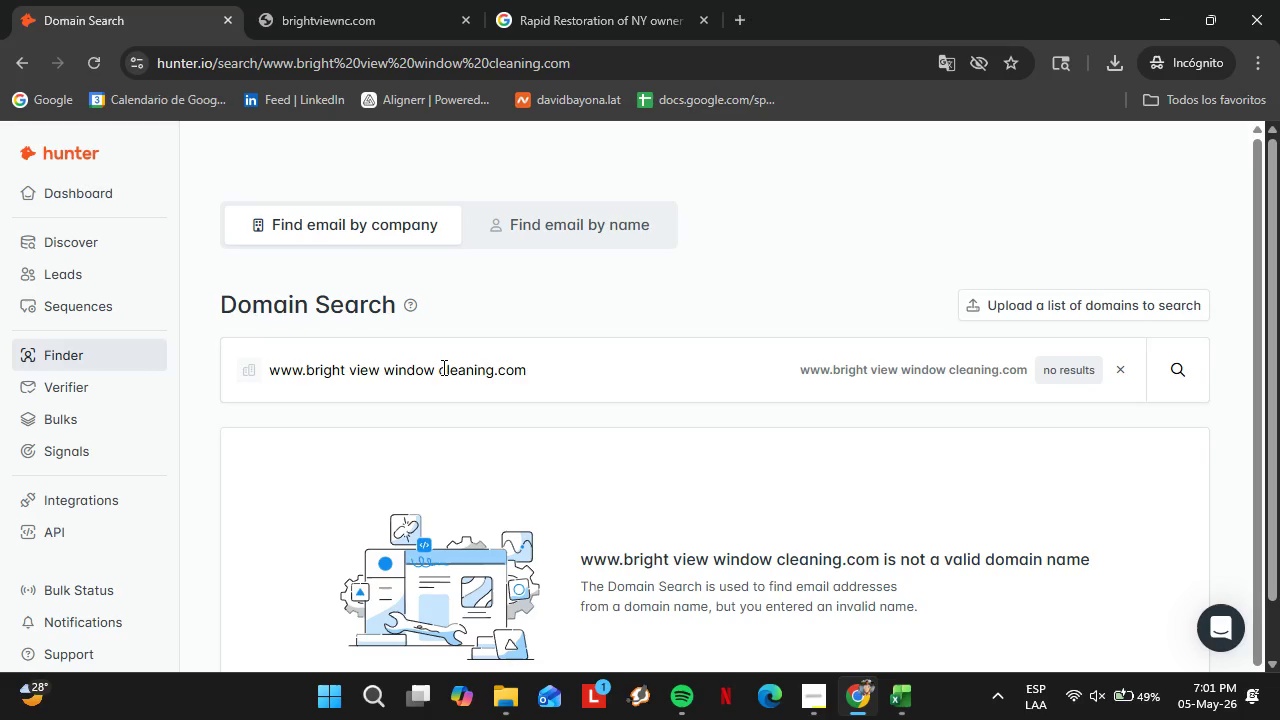 
double_click([442, 367])
 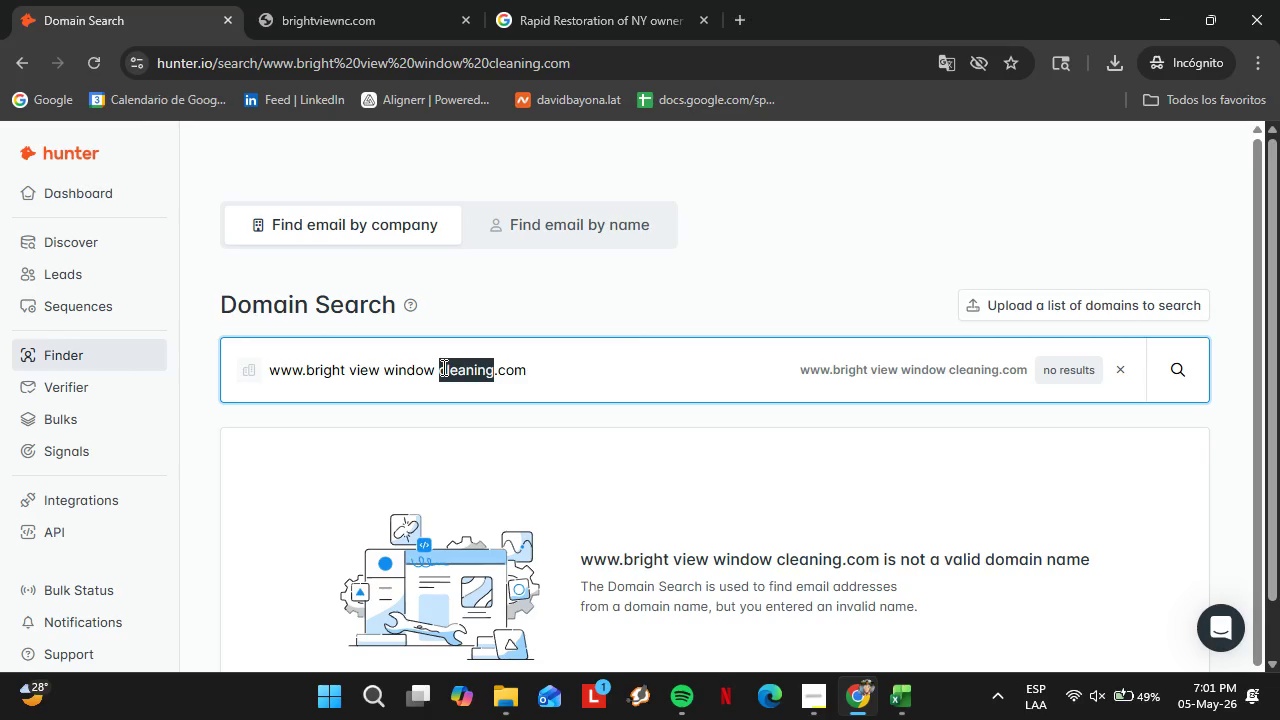 
triple_click([442, 367])
 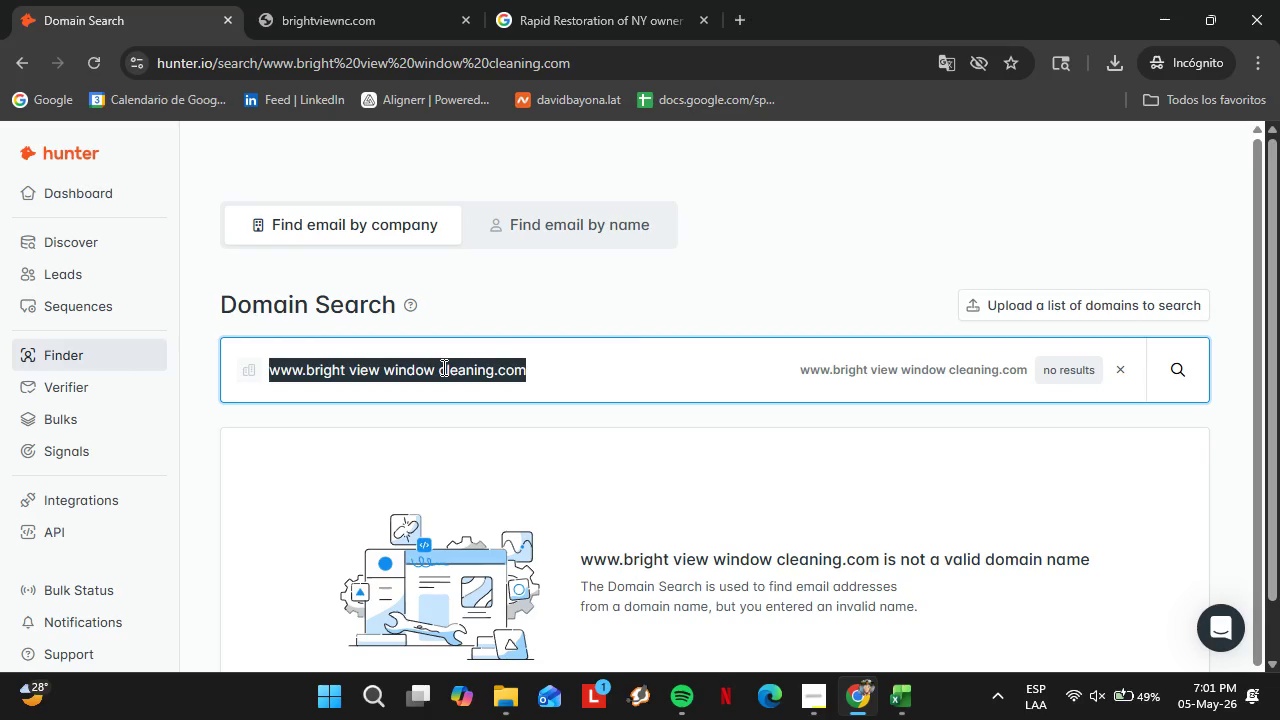 
triple_click([442, 367])
 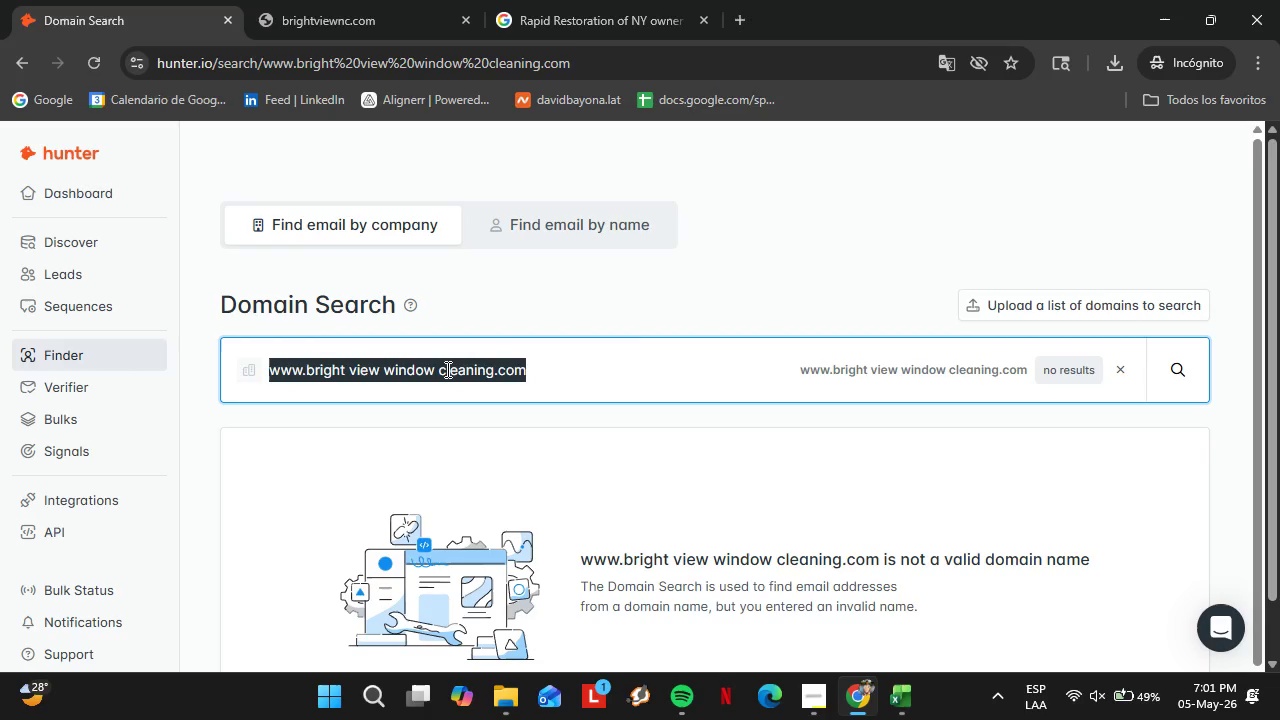 
triple_click([446, 369])
 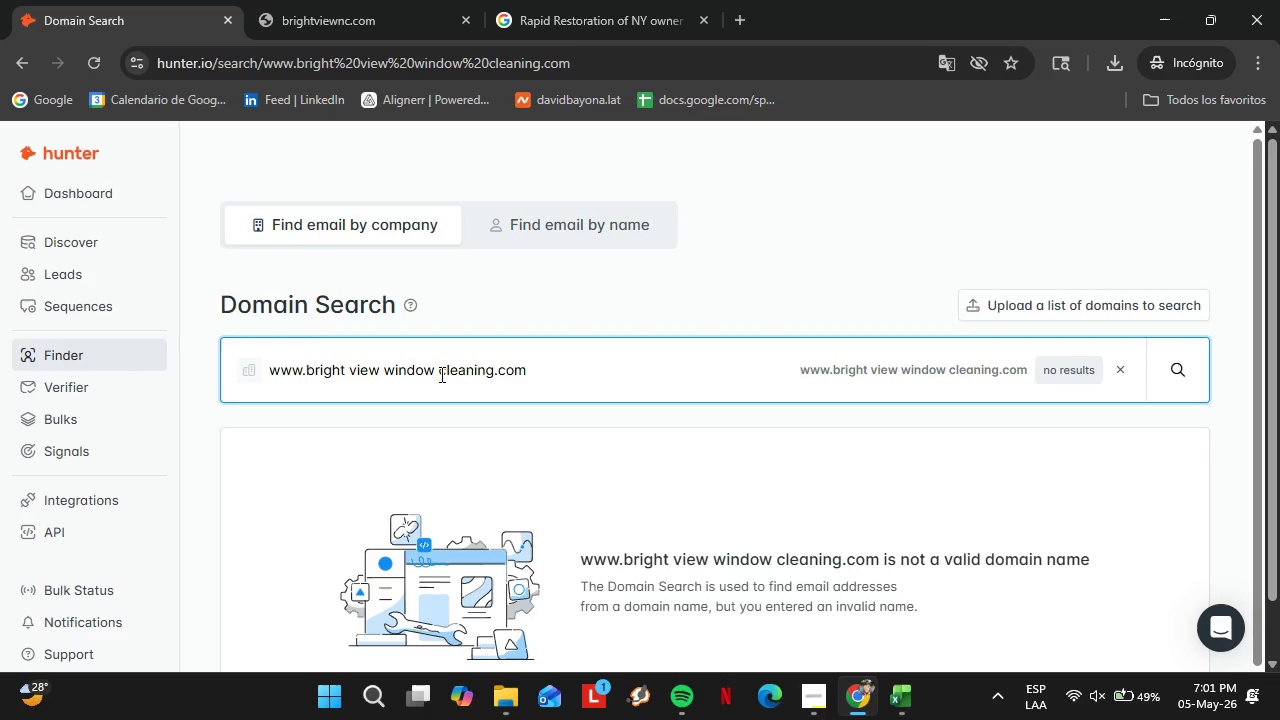 
left_click([440, 374])
 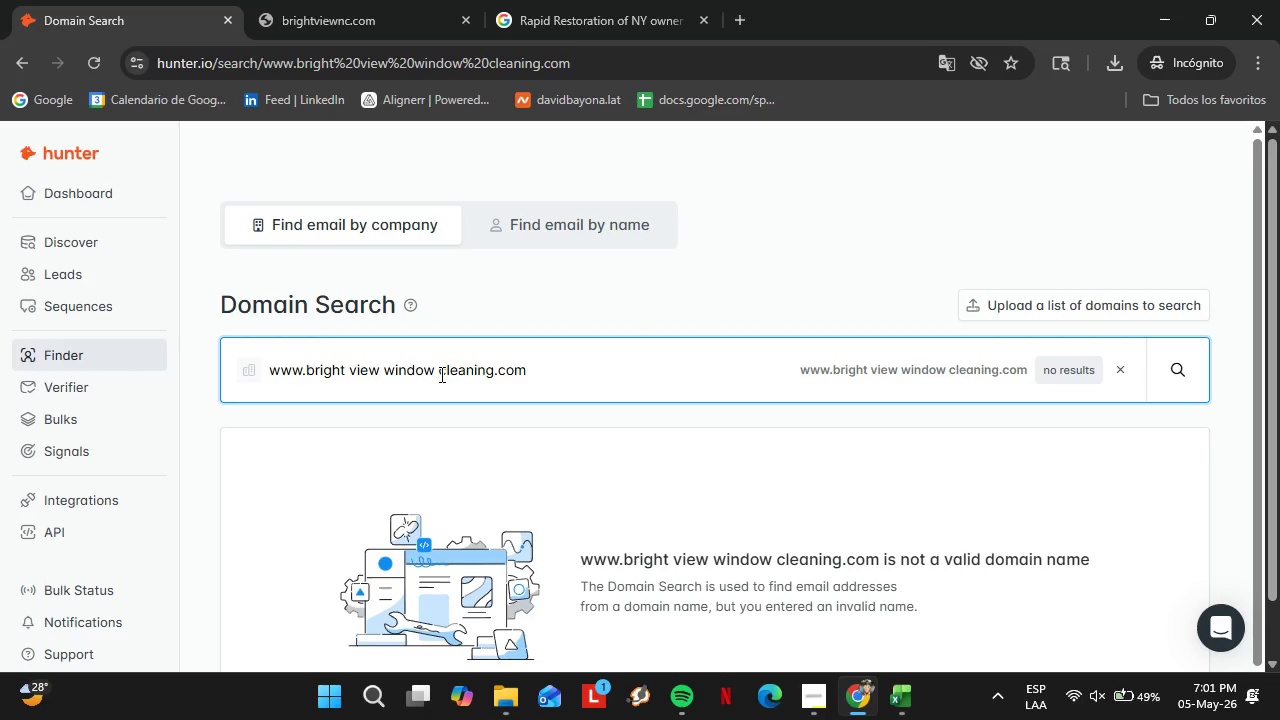 
key(Backspace)
 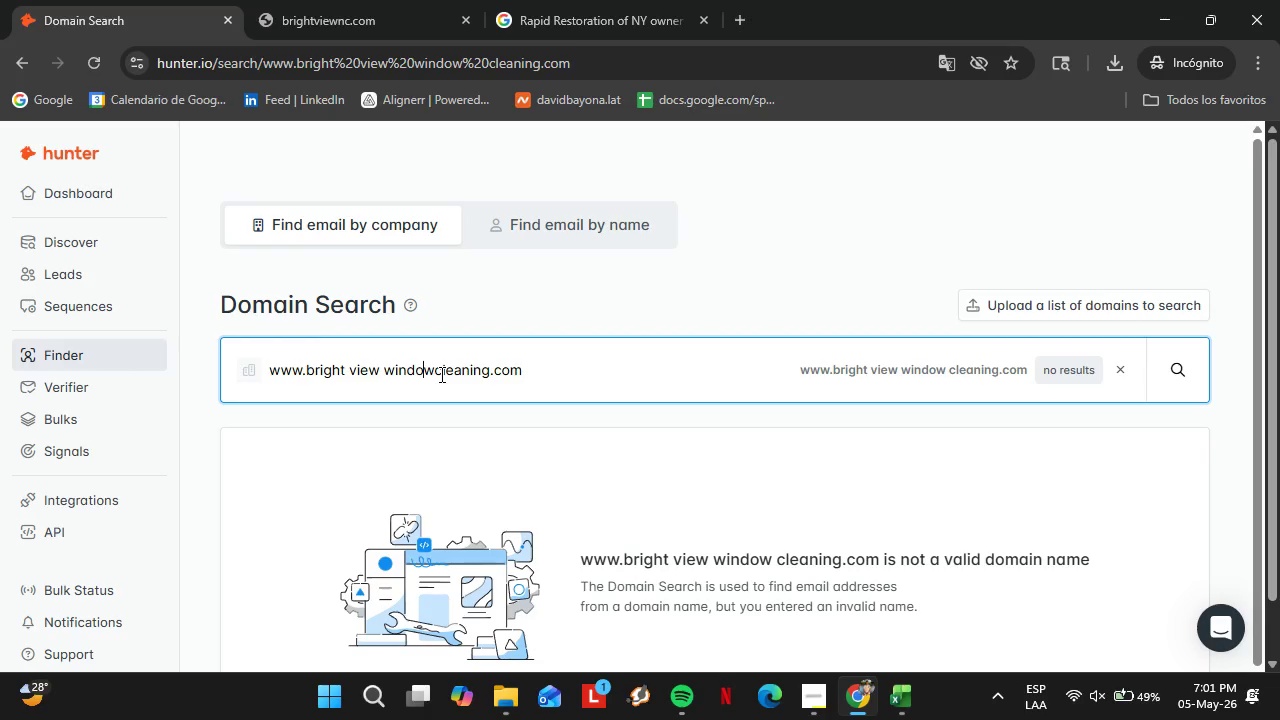 
key(ArrowLeft)
 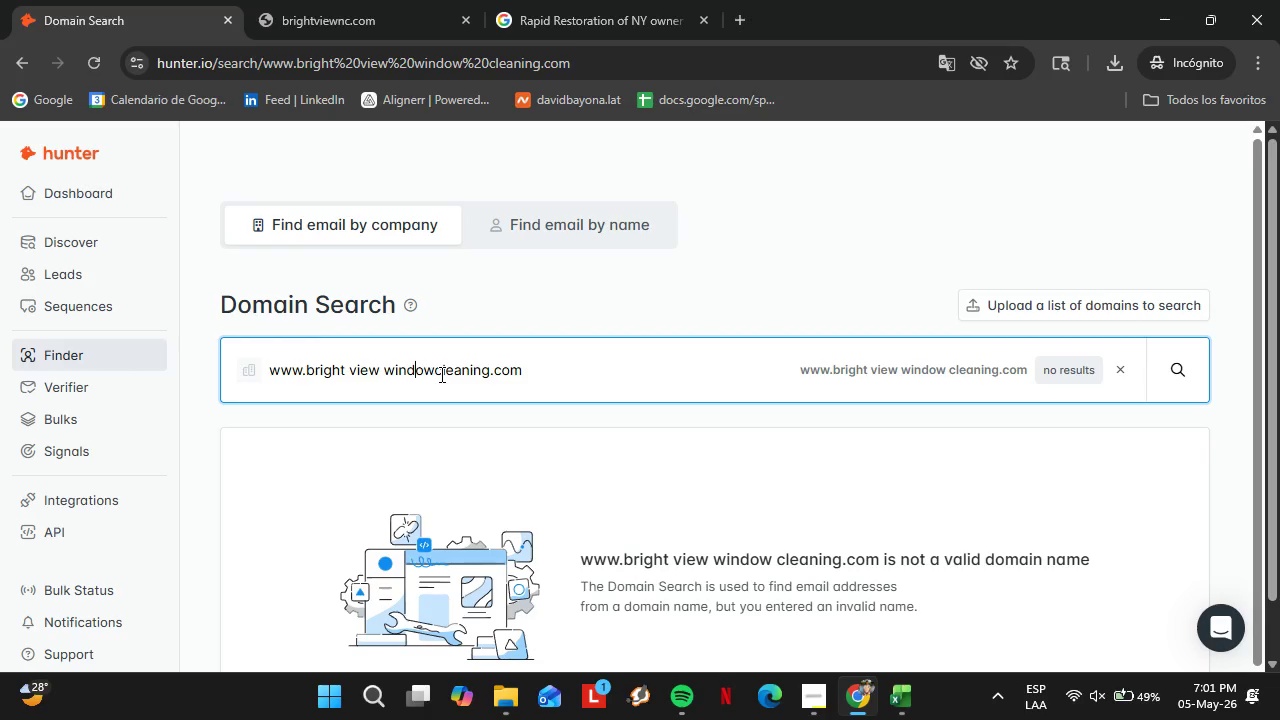 
hold_key(key=ArrowLeft, duration=0.53)
 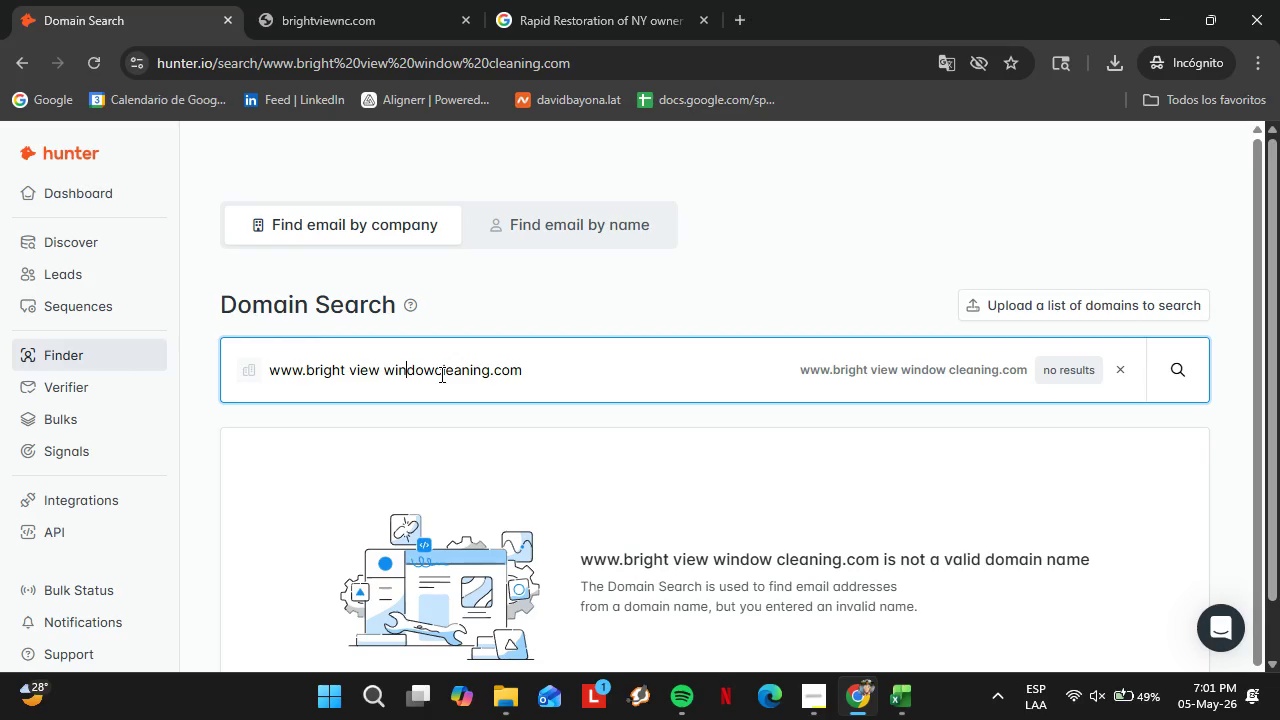 
key(ArrowLeft)
 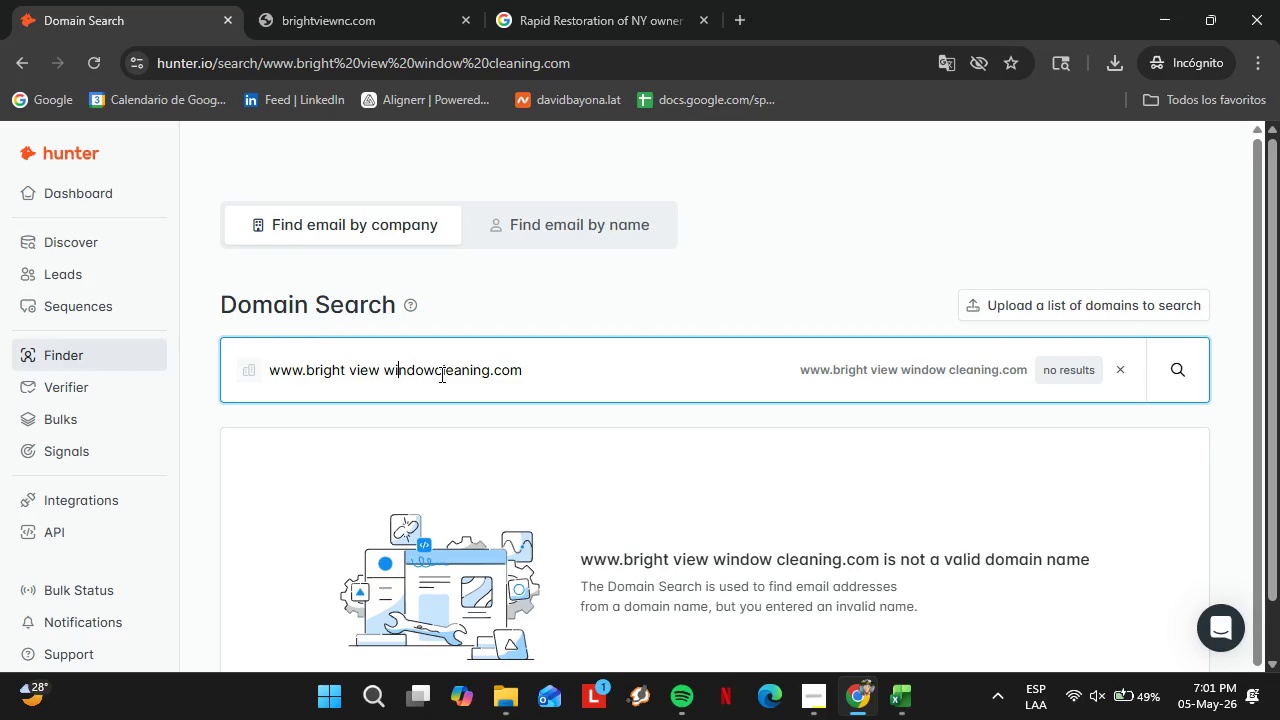 
key(ArrowLeft)
 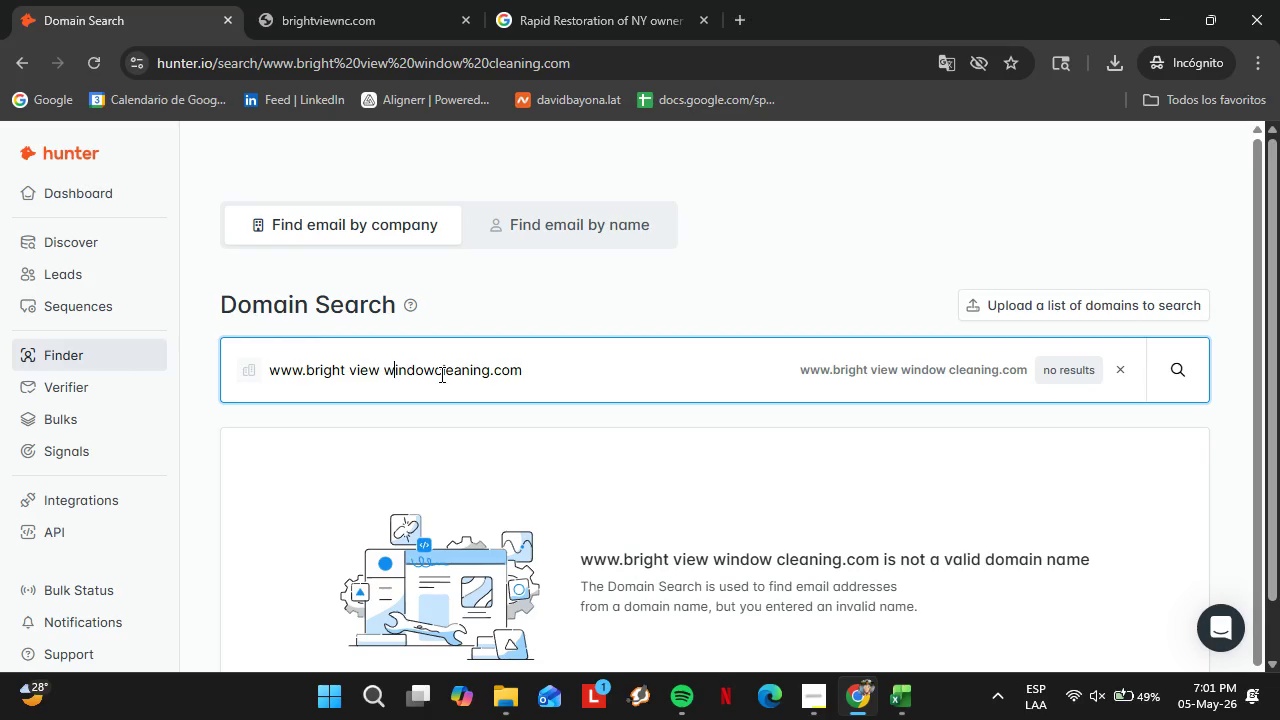 
key(ArrowLeft)
 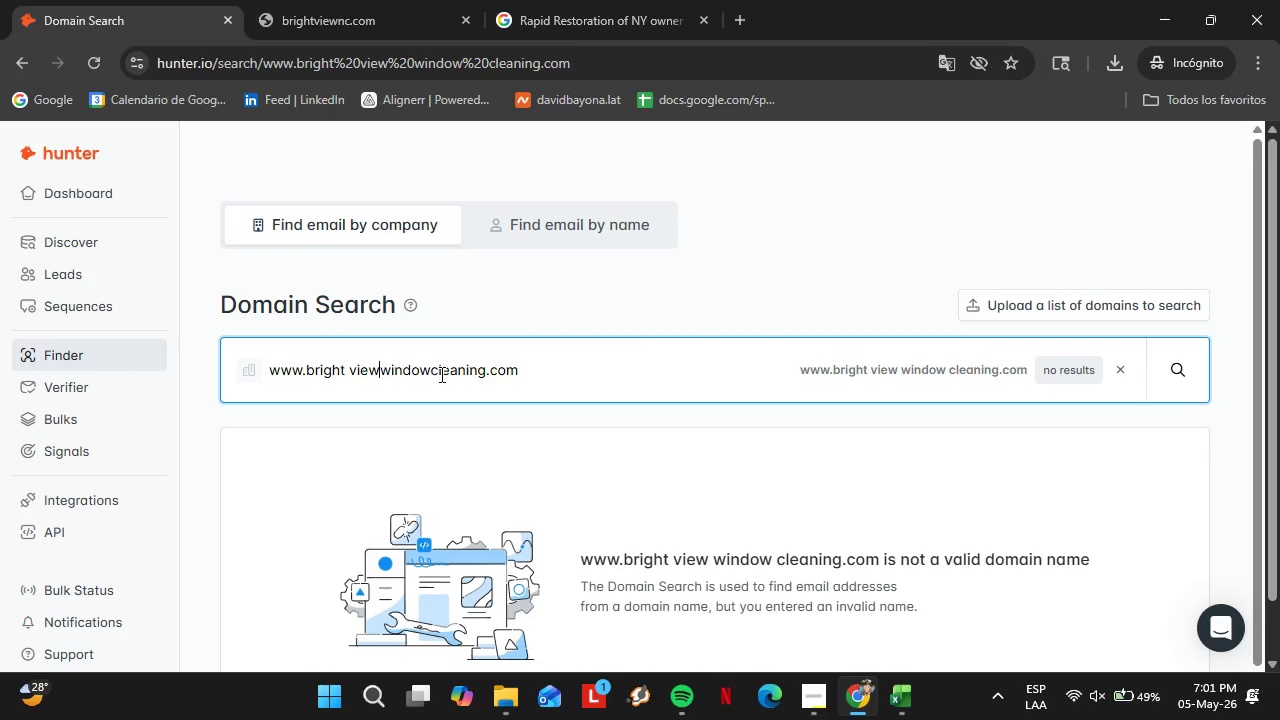 
key(Backspace)
 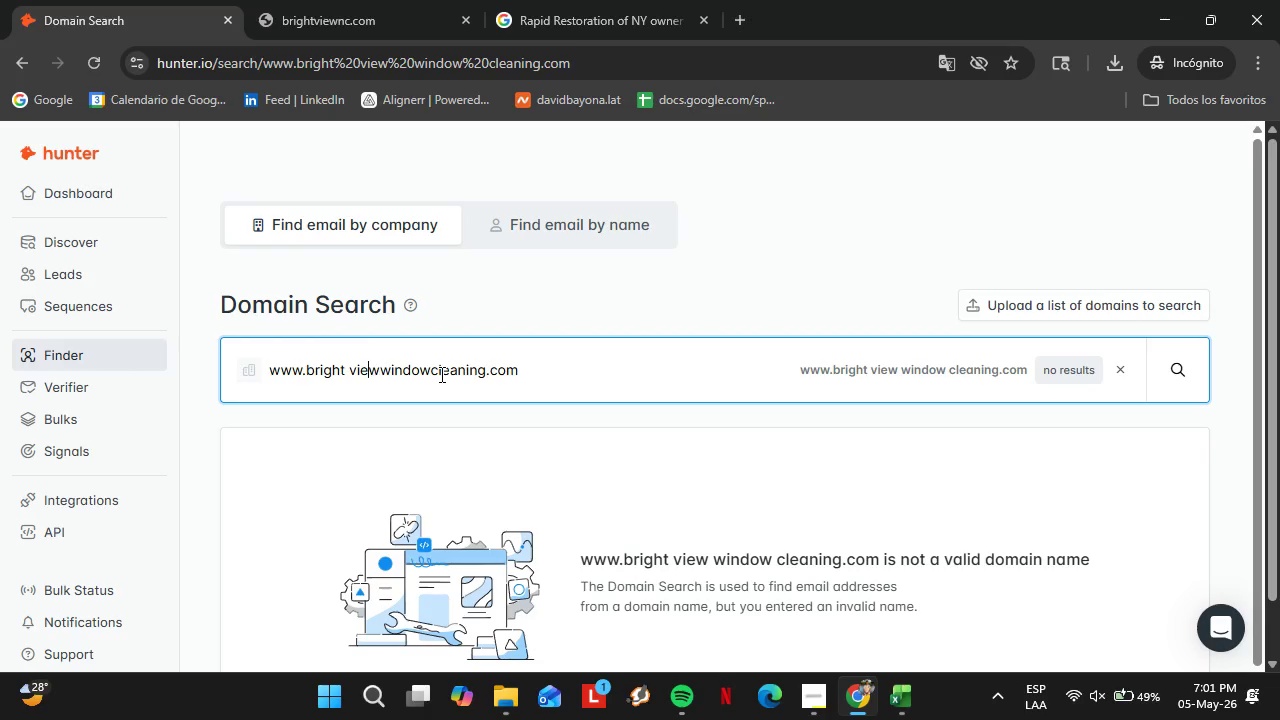 
hold_key(key=ArrowLeft, duration=0.67)
 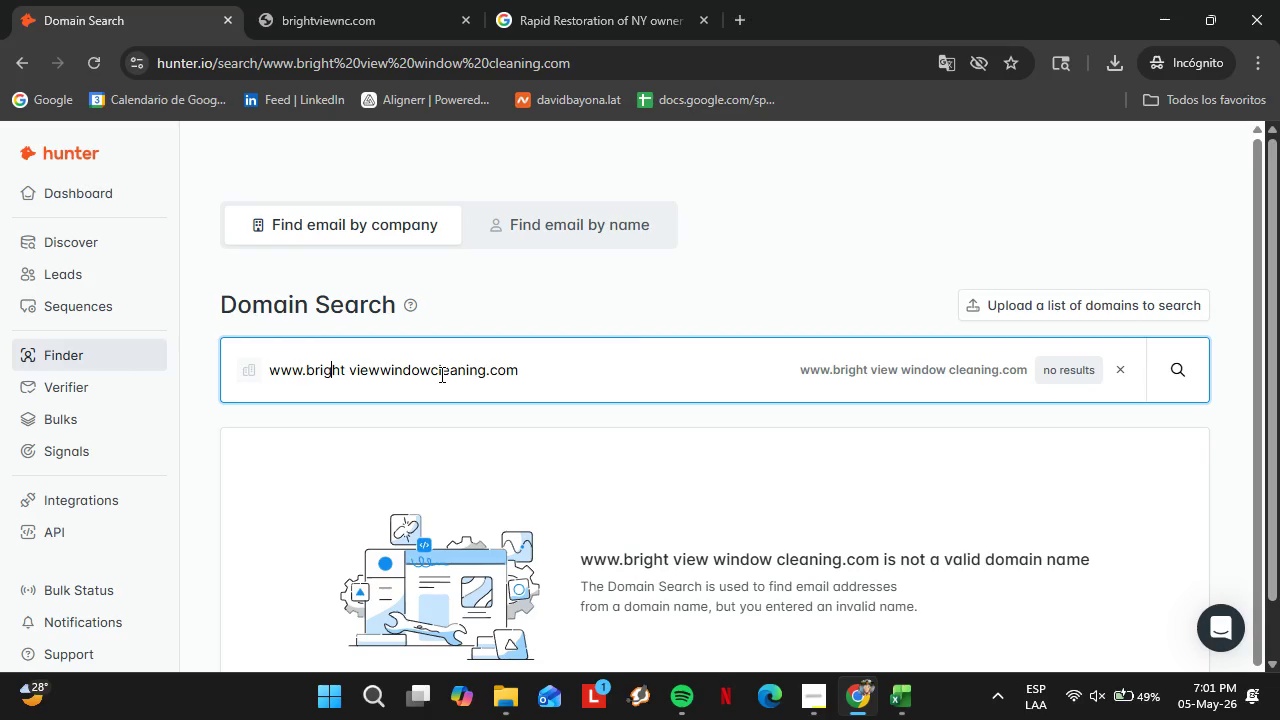 
key(ArrowRight)
 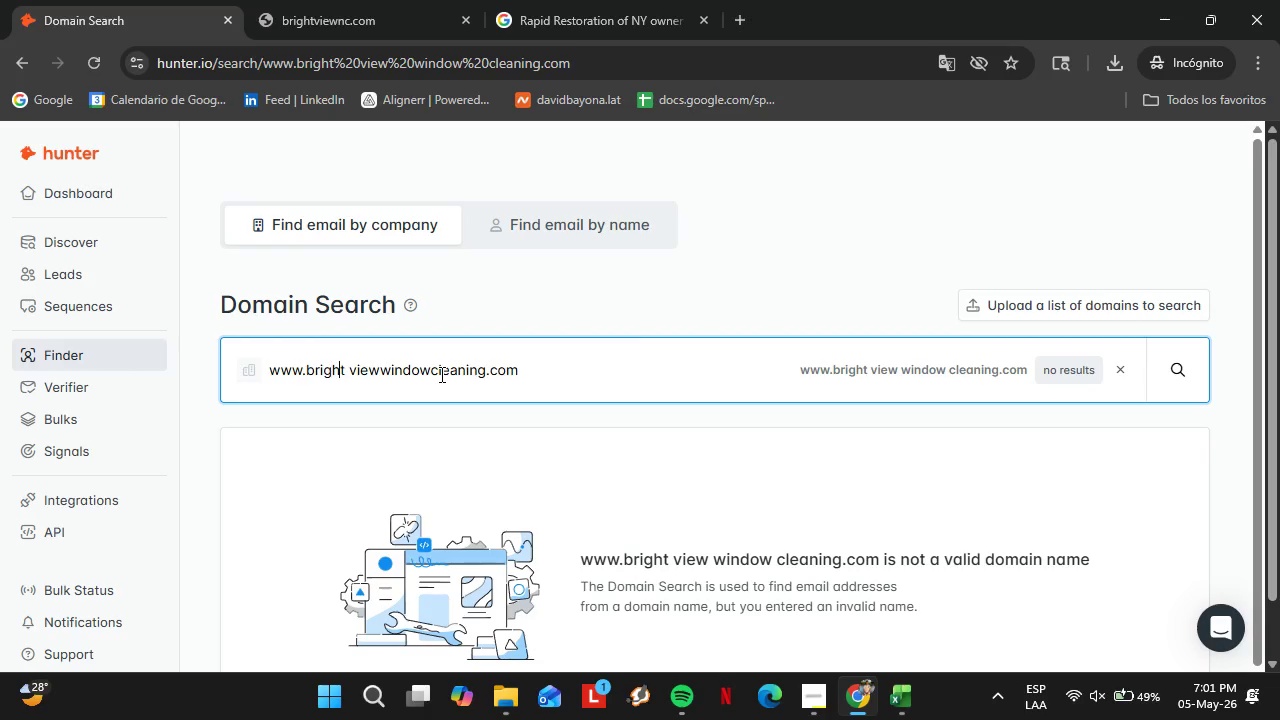 
key(ArrowRight)
 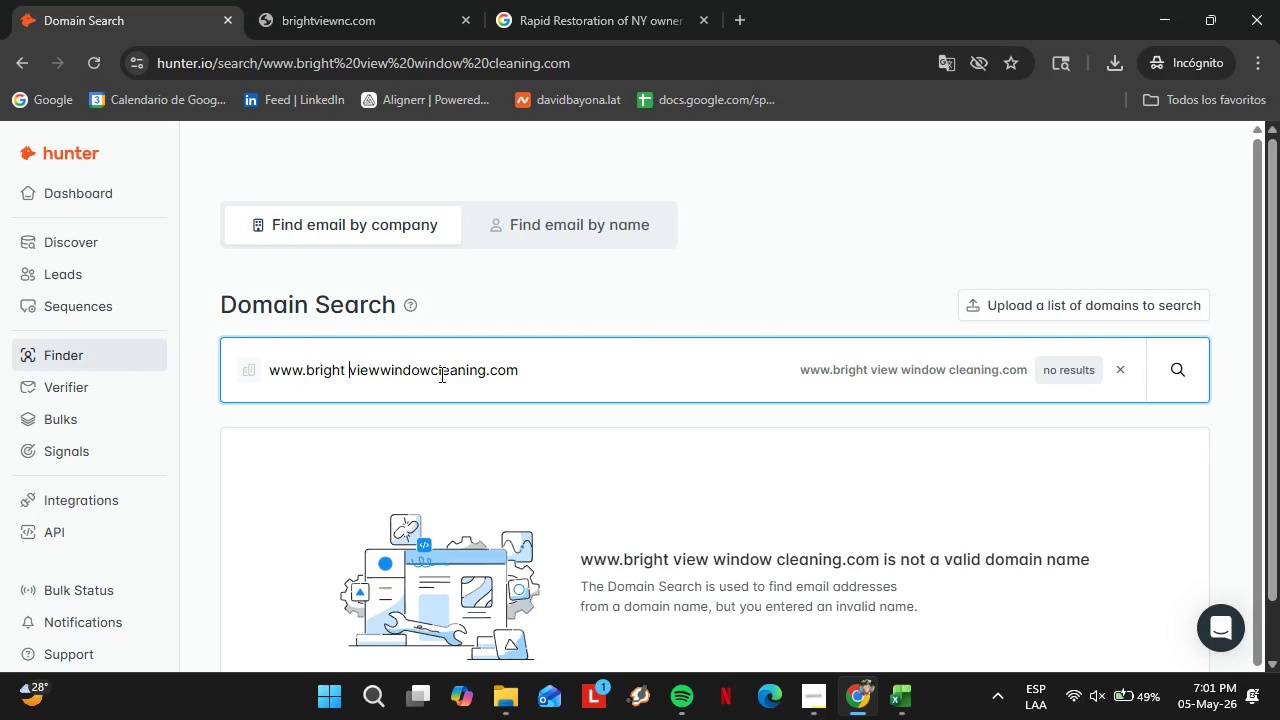 
key(ArrowRight)
 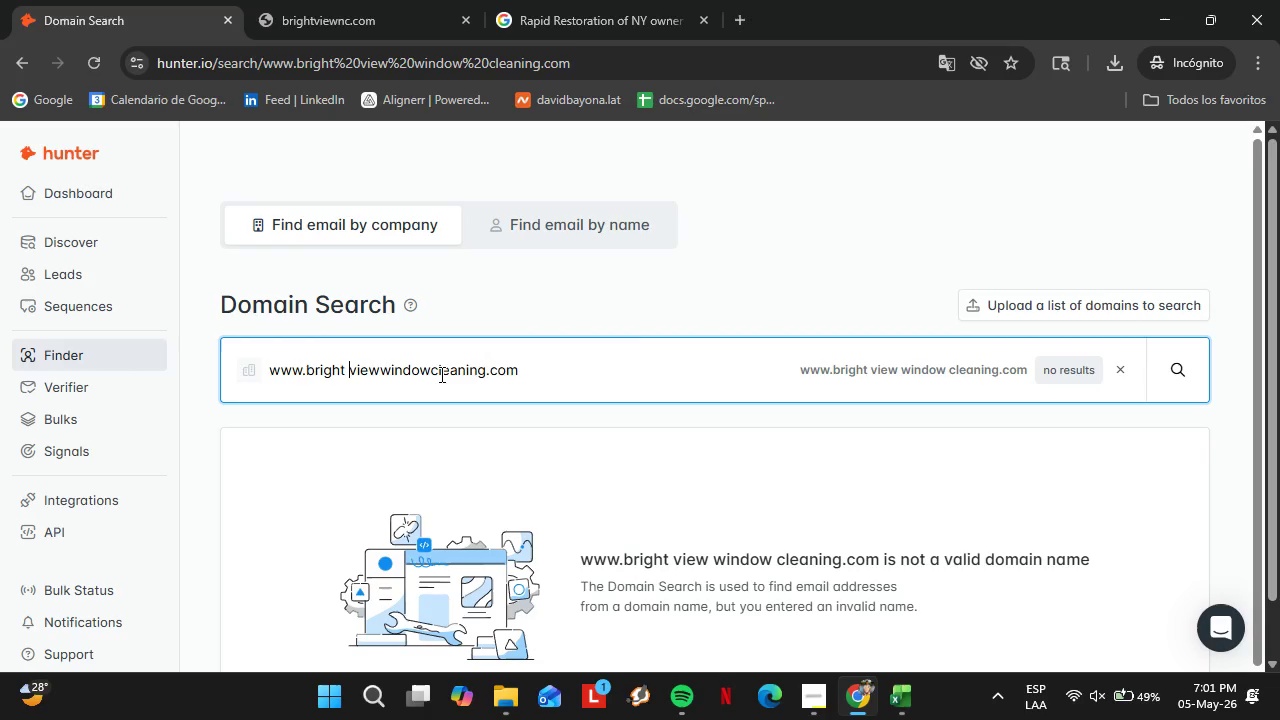 
key(Backspace)
 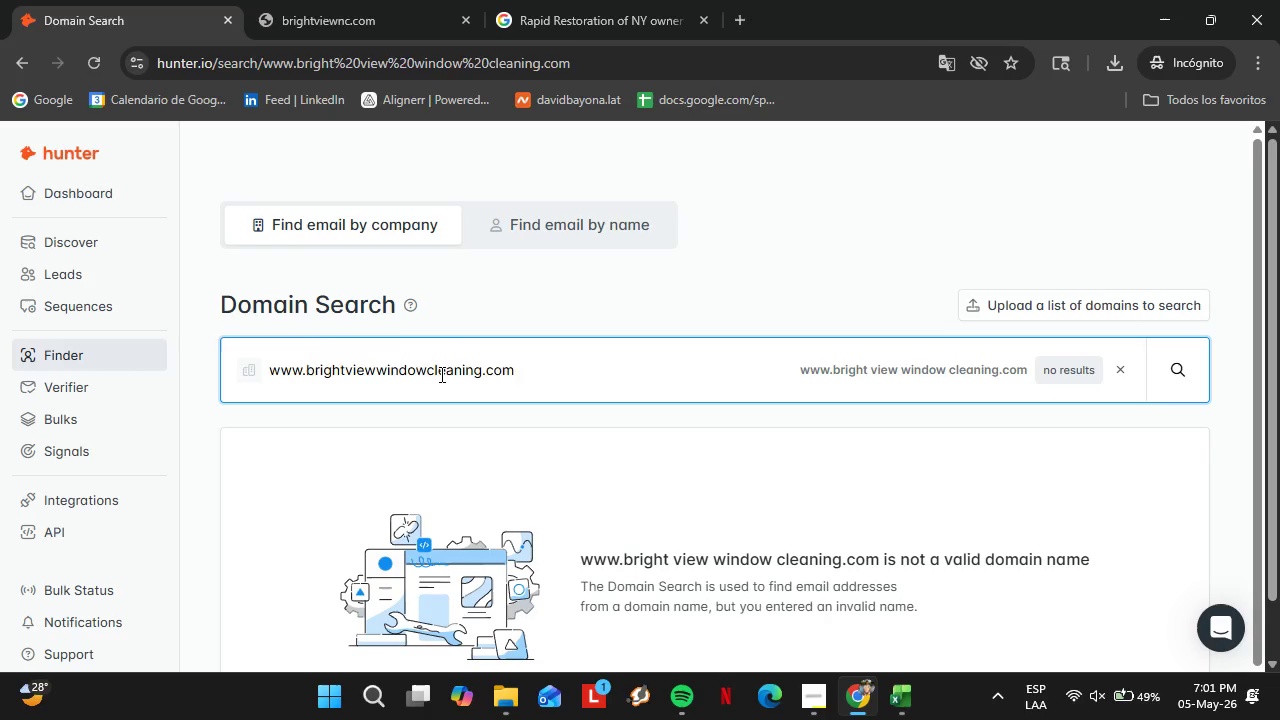 
key(Enter)
 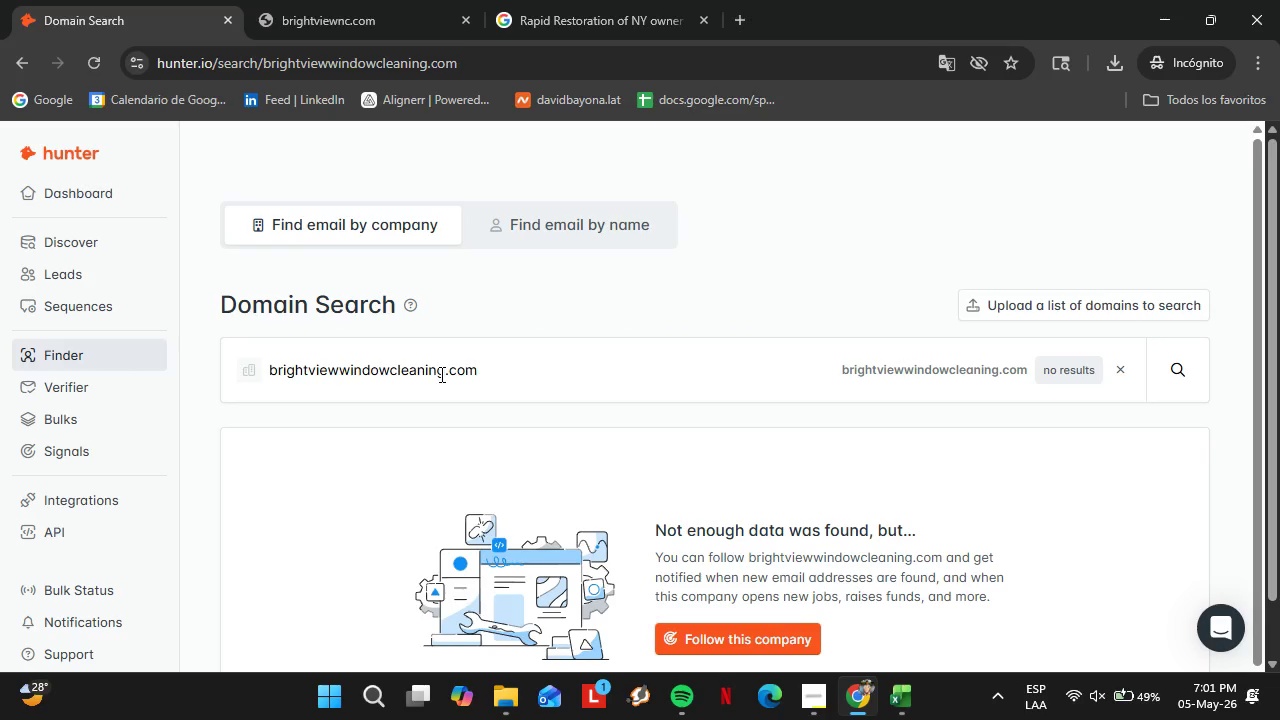 
double_click([440, 374])
 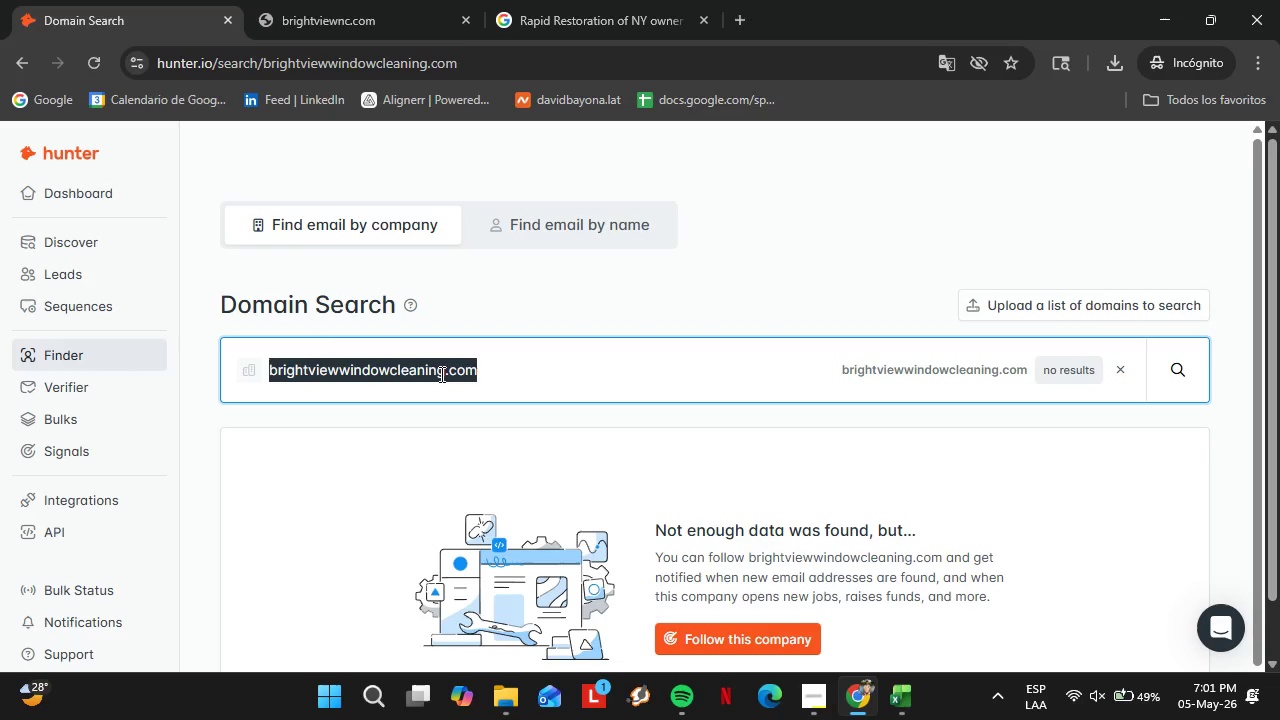 
triple_click([440, 374])
 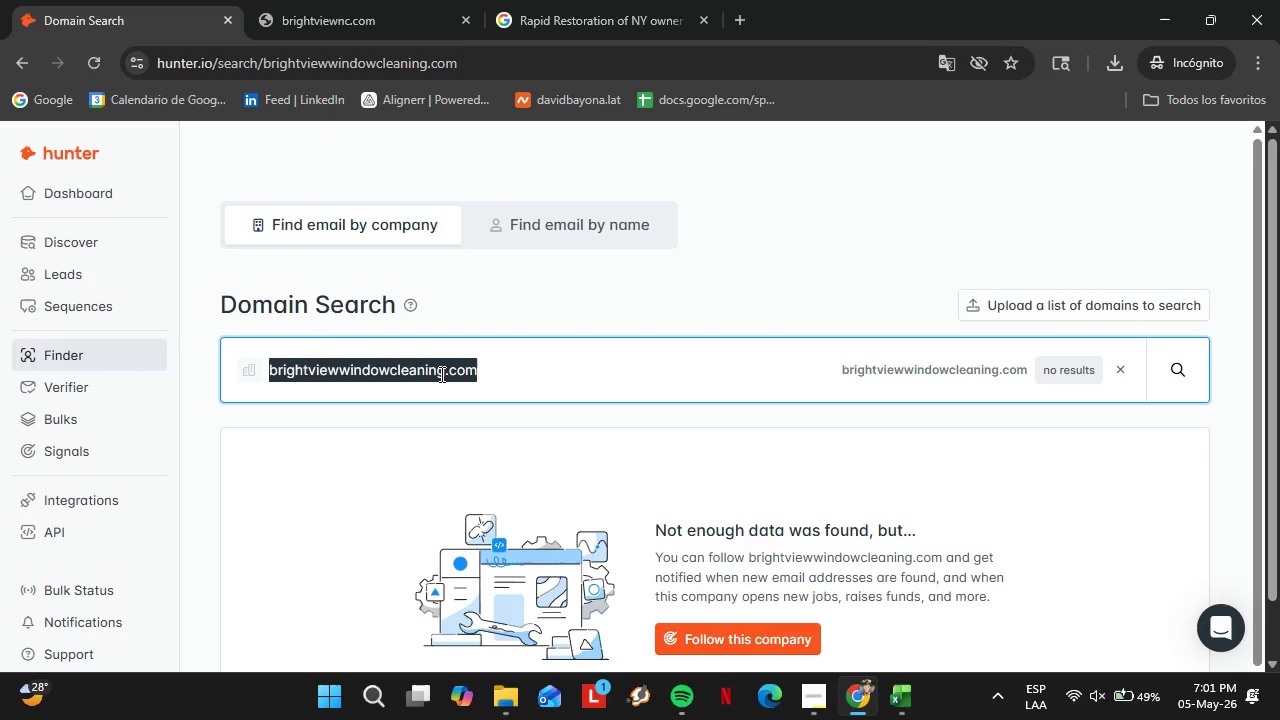 
key(Control+V)
 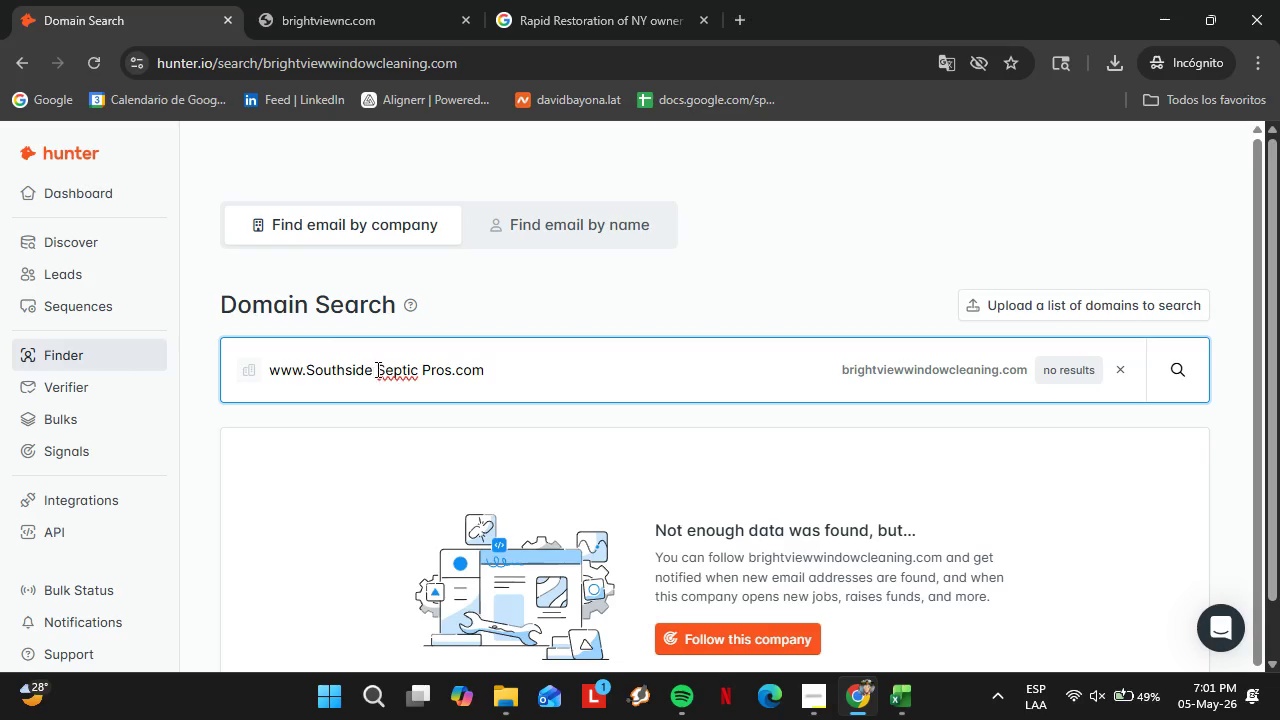 
left_click([376, 369])
 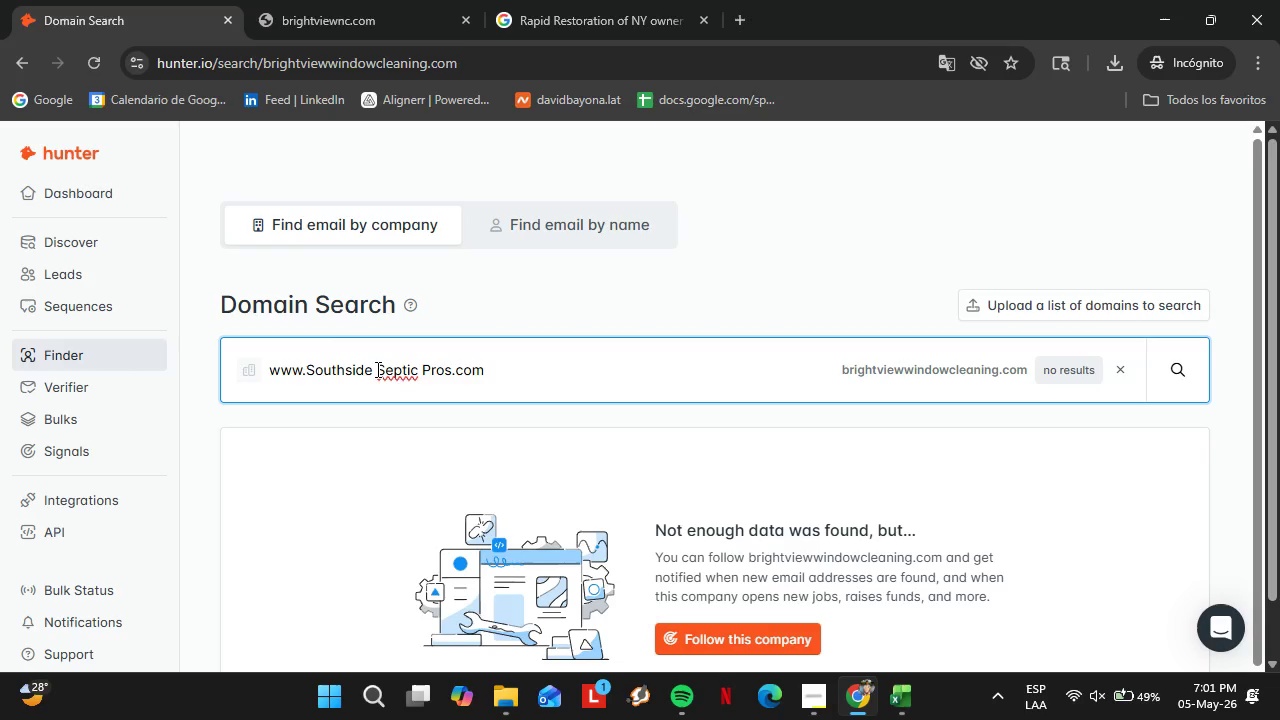 
key(Backspace)
 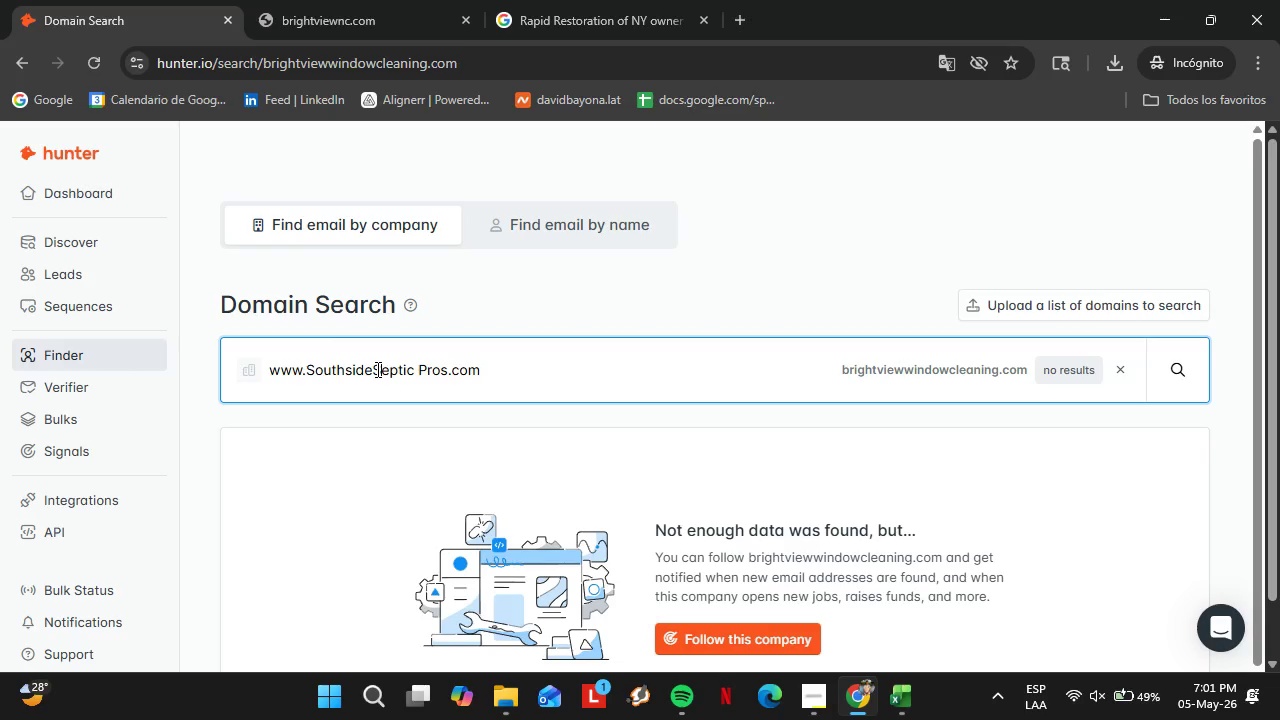 
hold_key(key=ArrowRight, duration=0.58)
 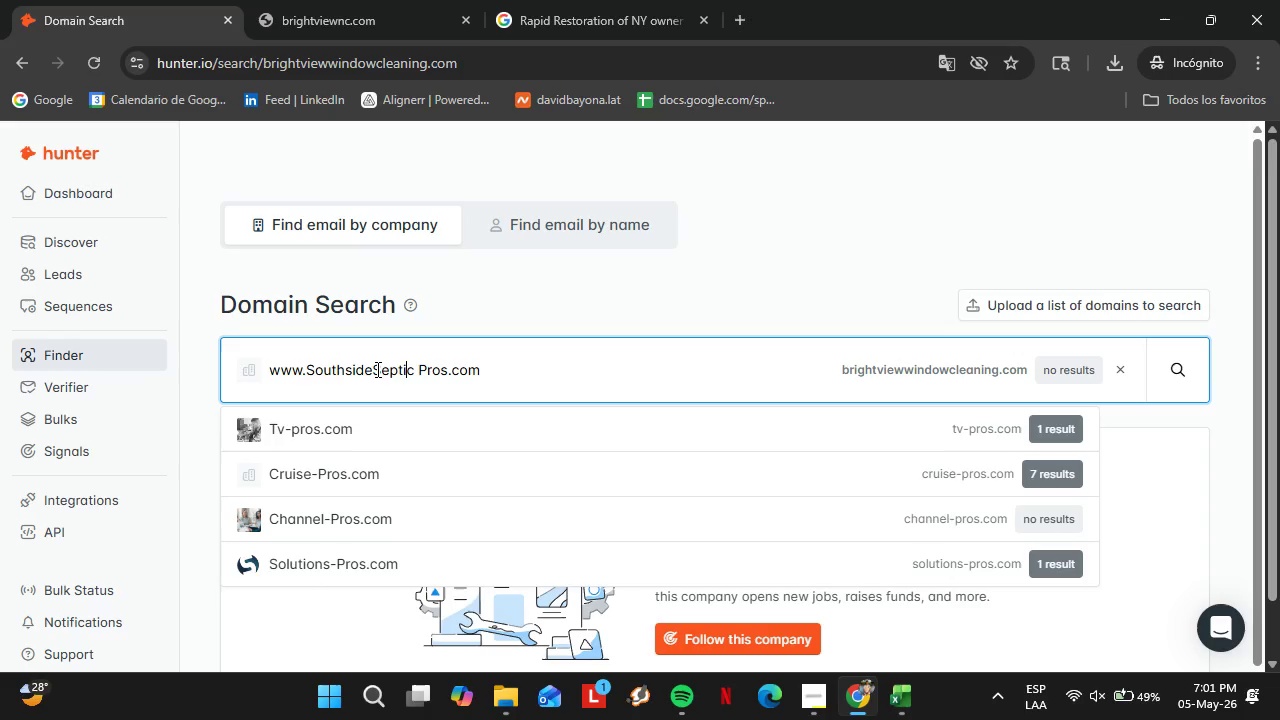 
key(ArrowRight)
 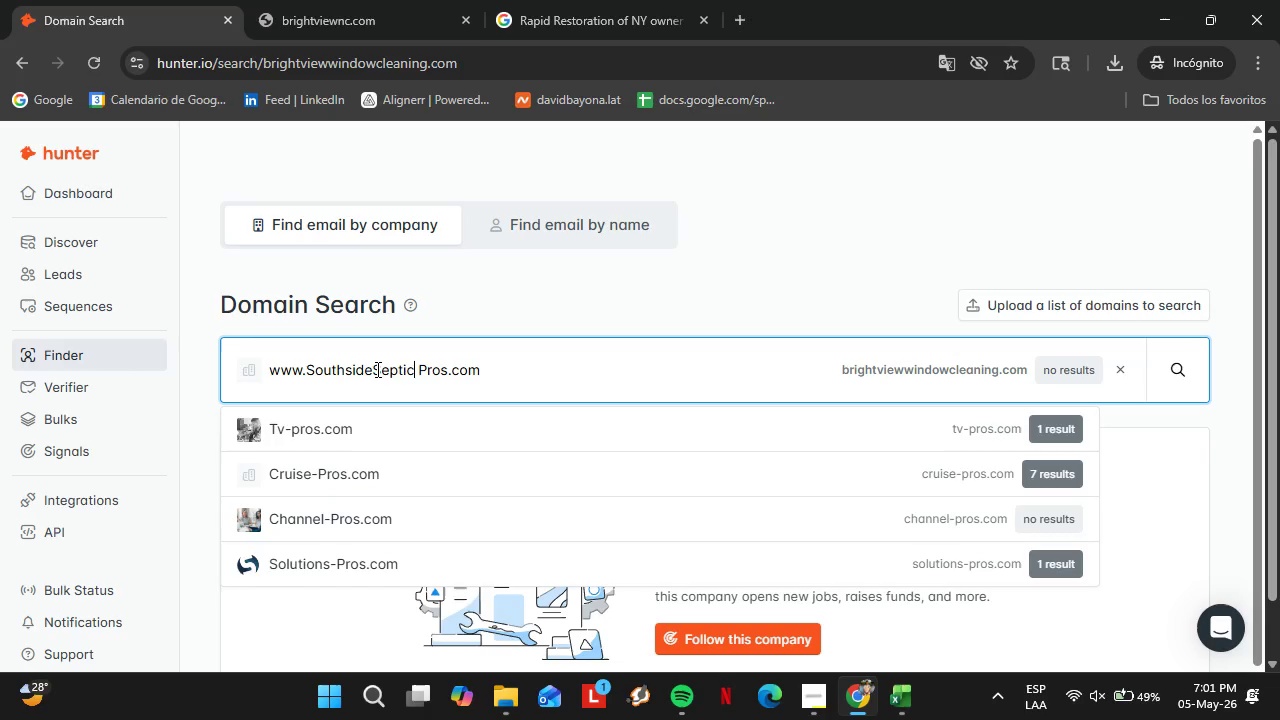 
key(ArrowRight)
 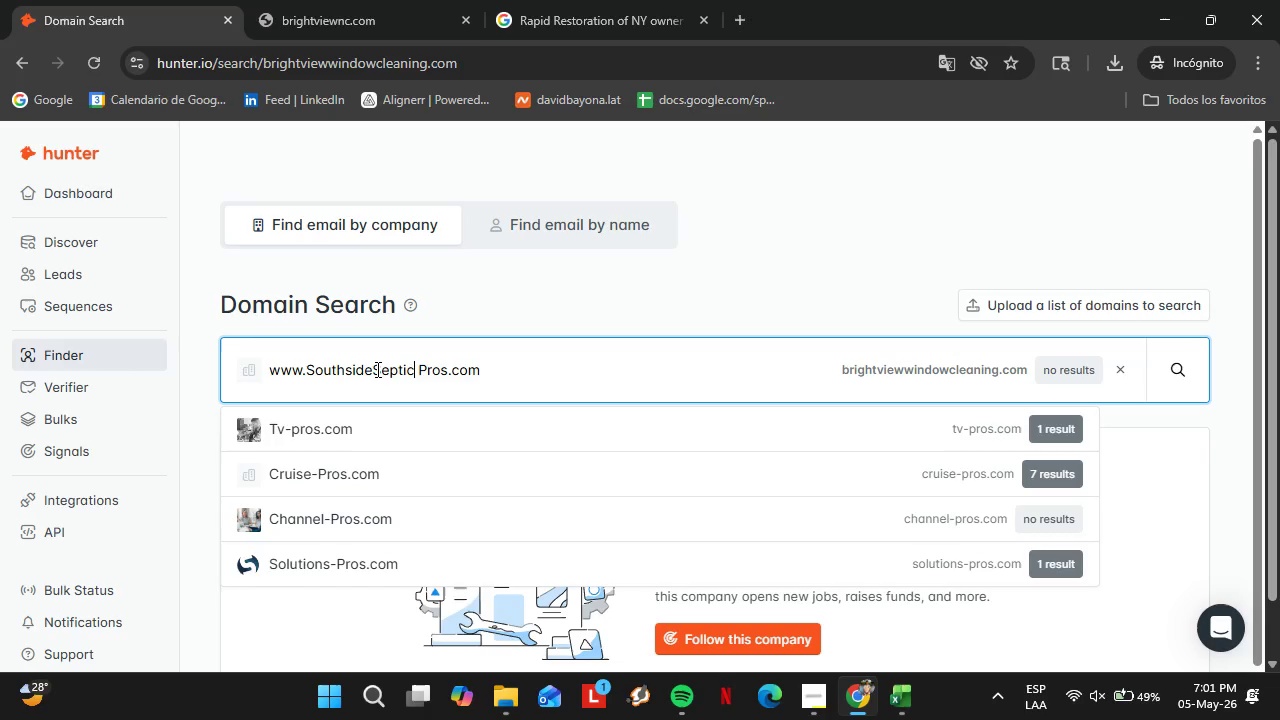 
key(ArrowRight)
 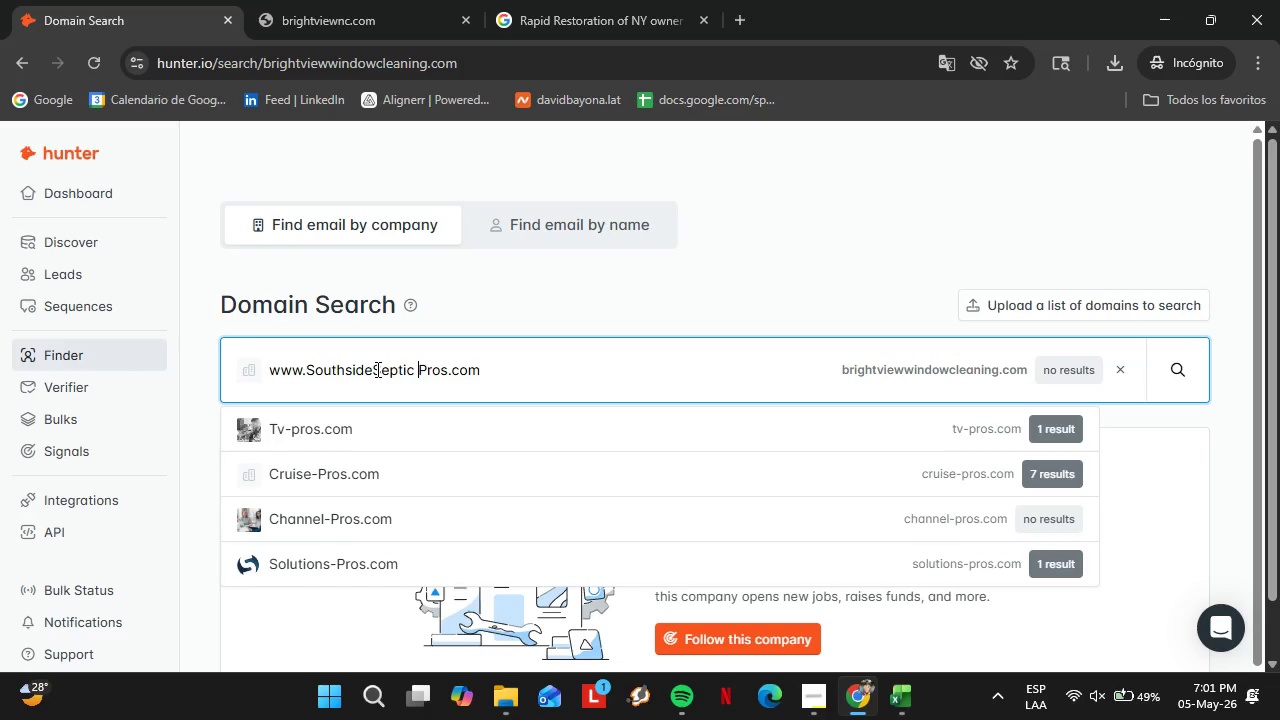 
key(Backspace)
 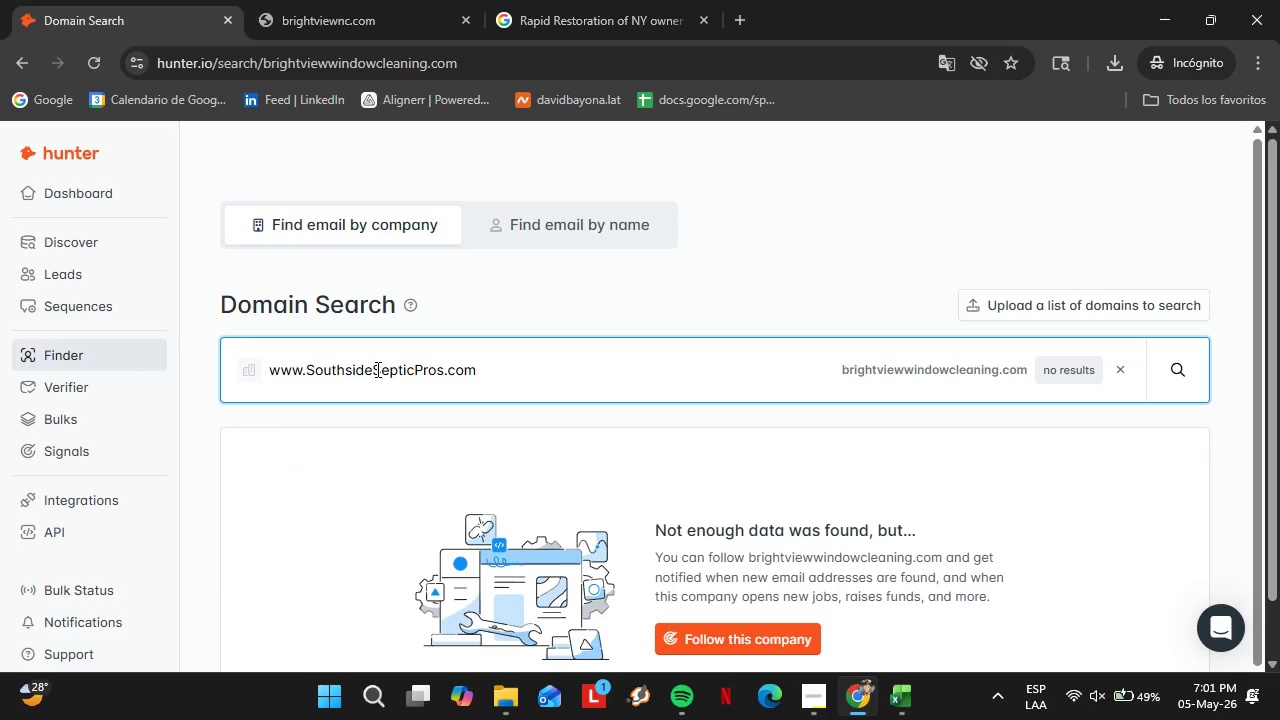 
key(Enter)
 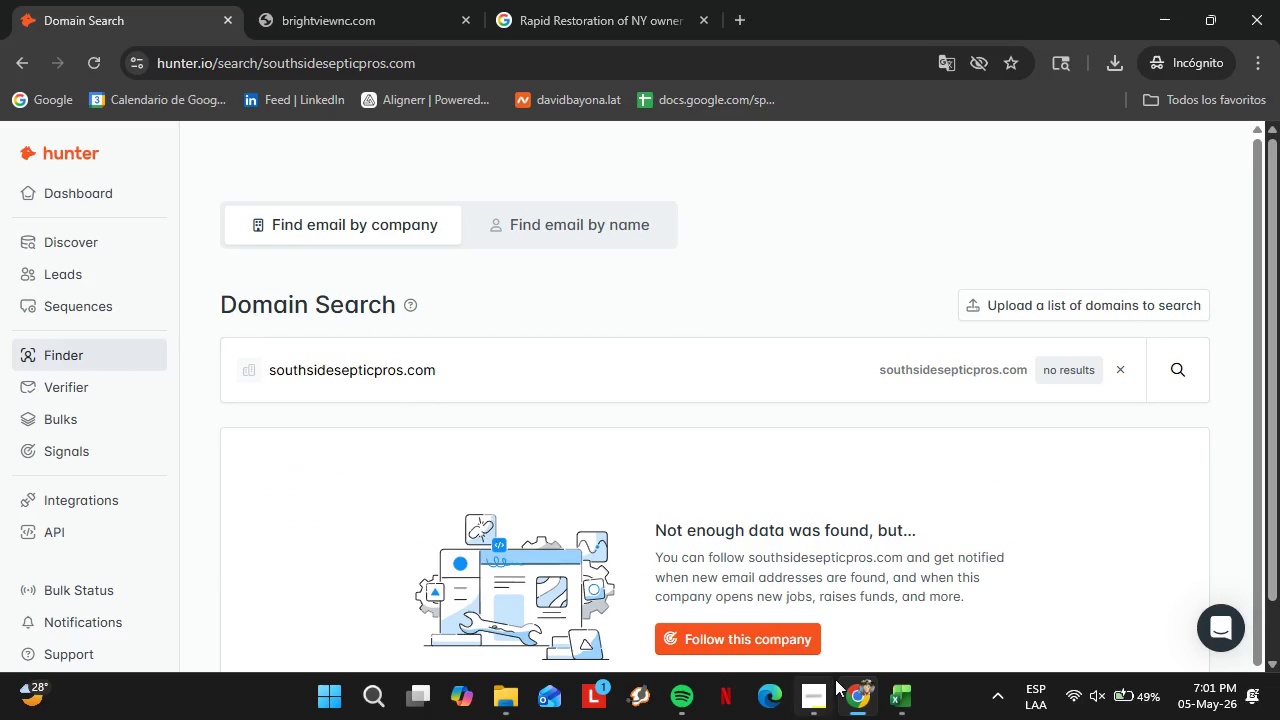 
left_click([903, 700])
 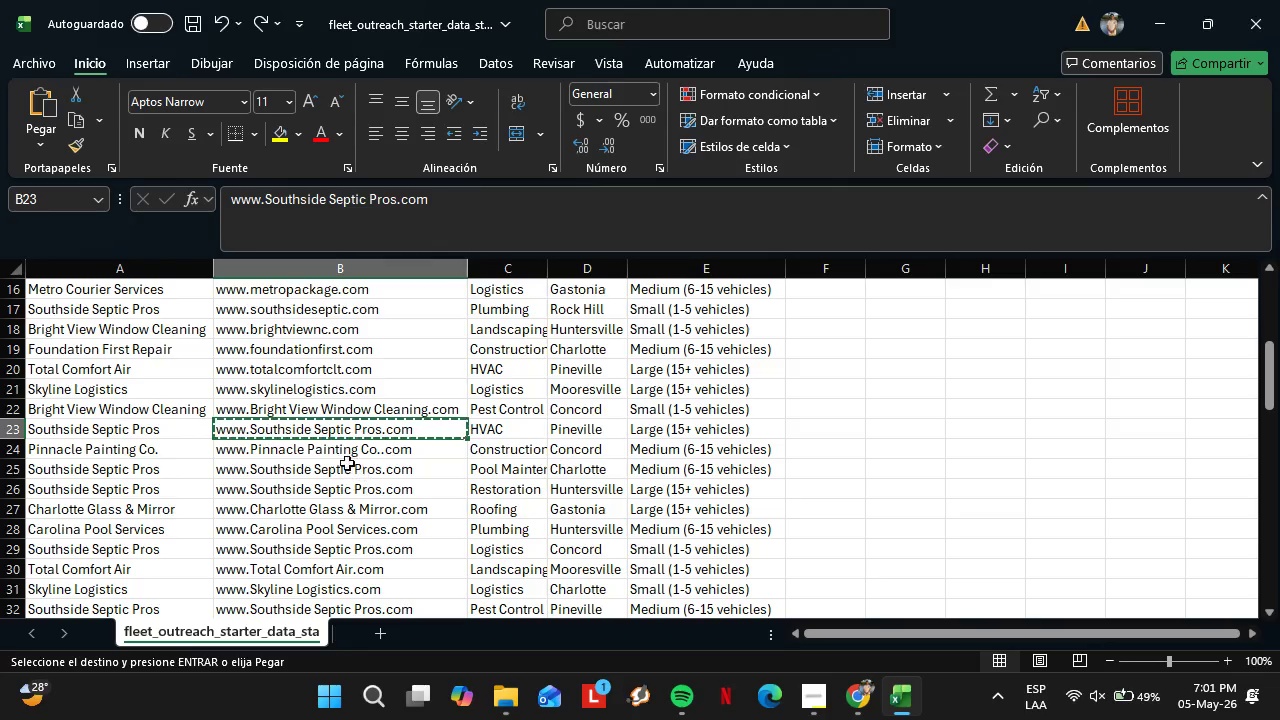 
left_click([344, 457])
 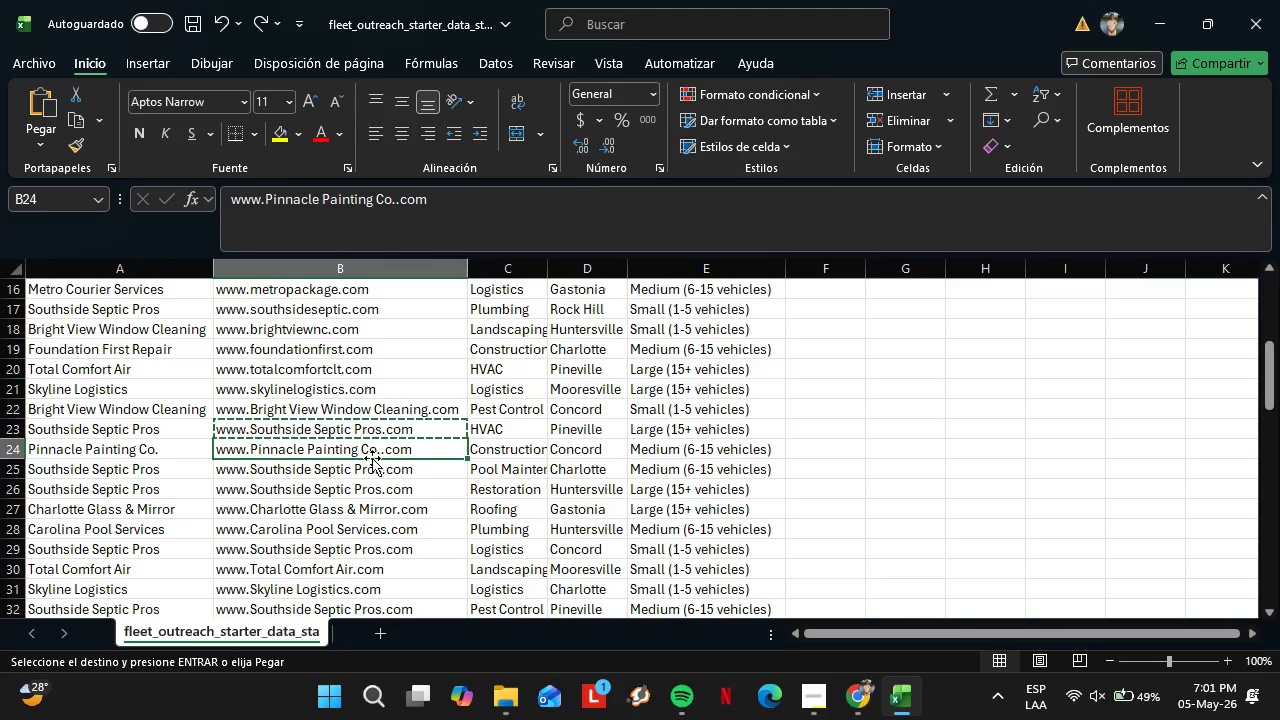 
key(Control+C)
 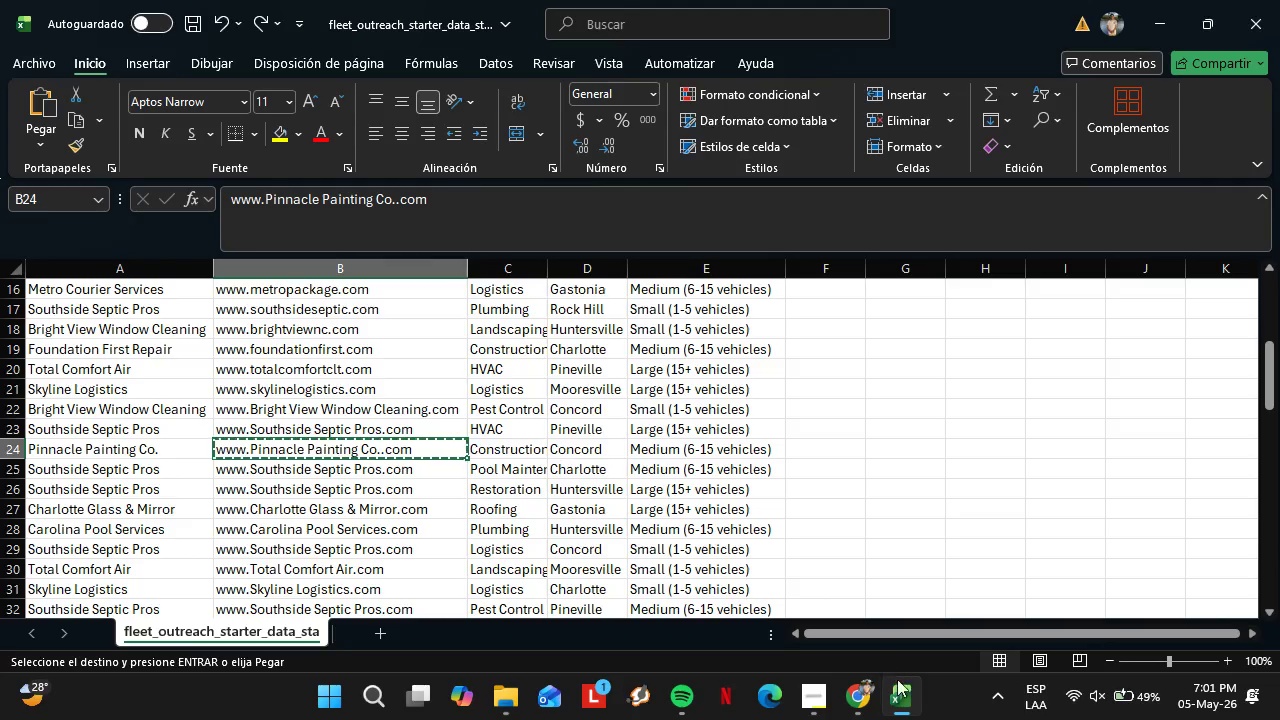 
left_click([901, 703])
 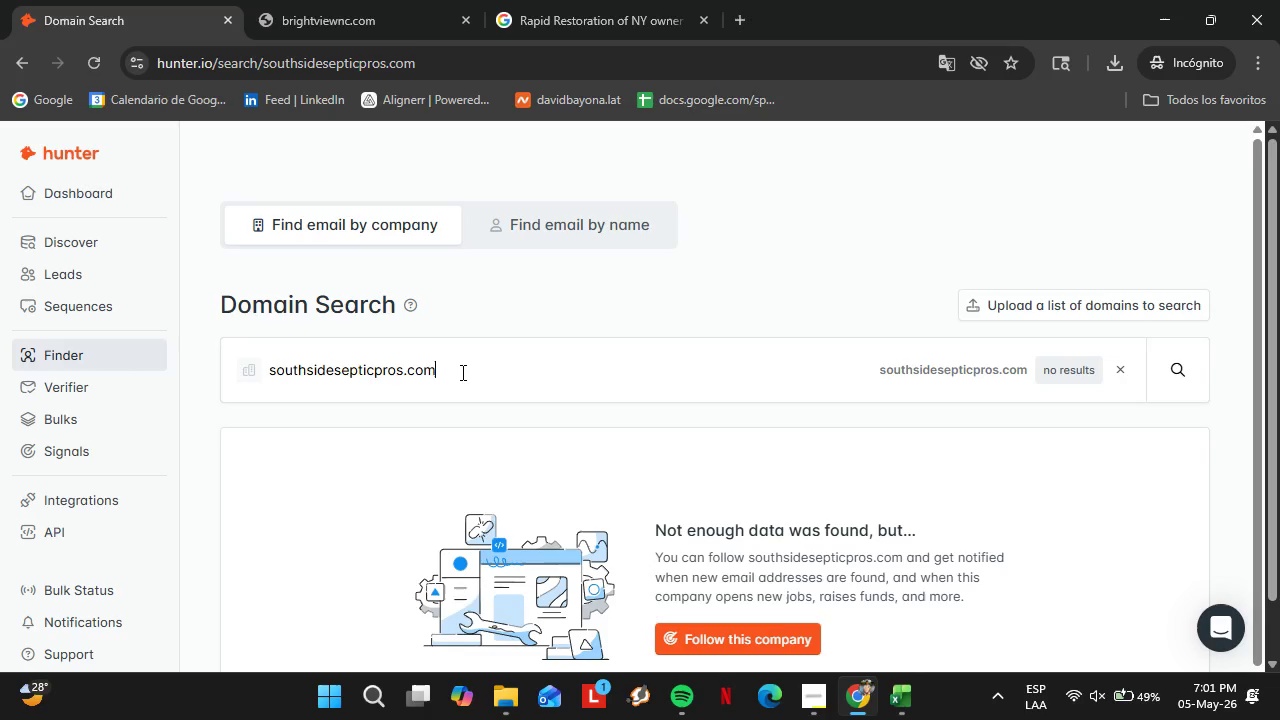 
double_click([461, 372])
 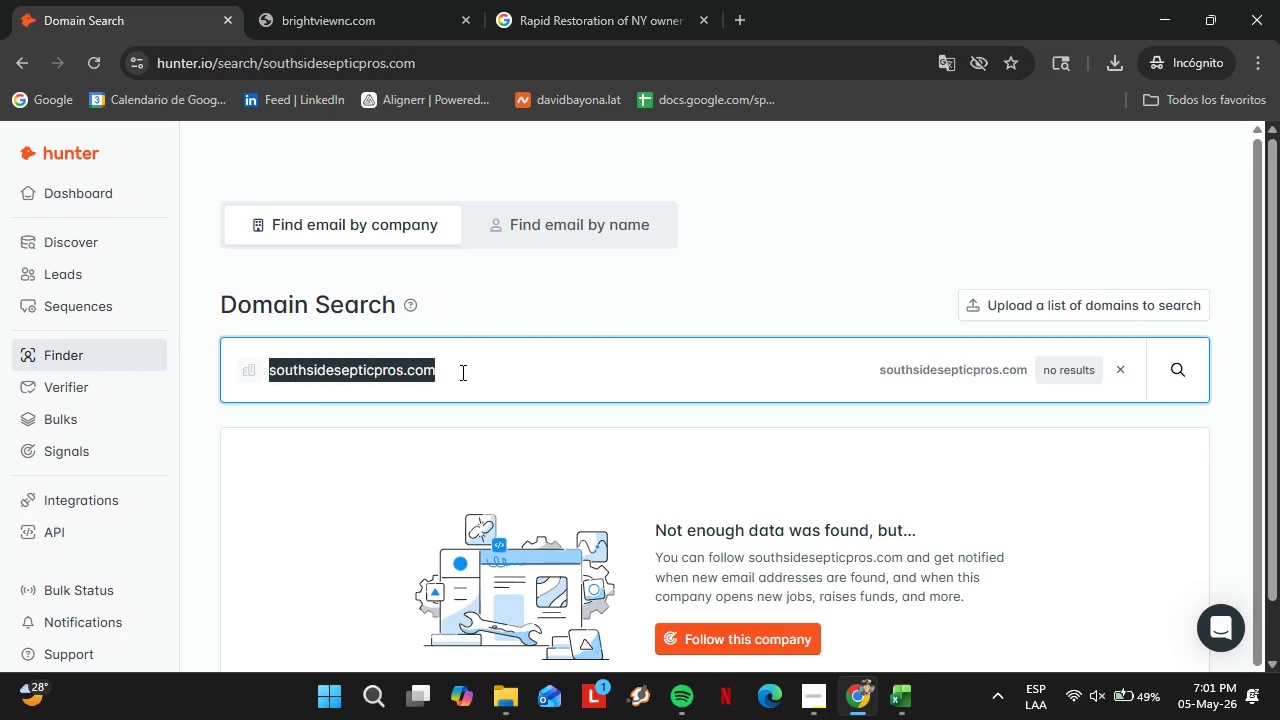 
triple_click([461, 372])
 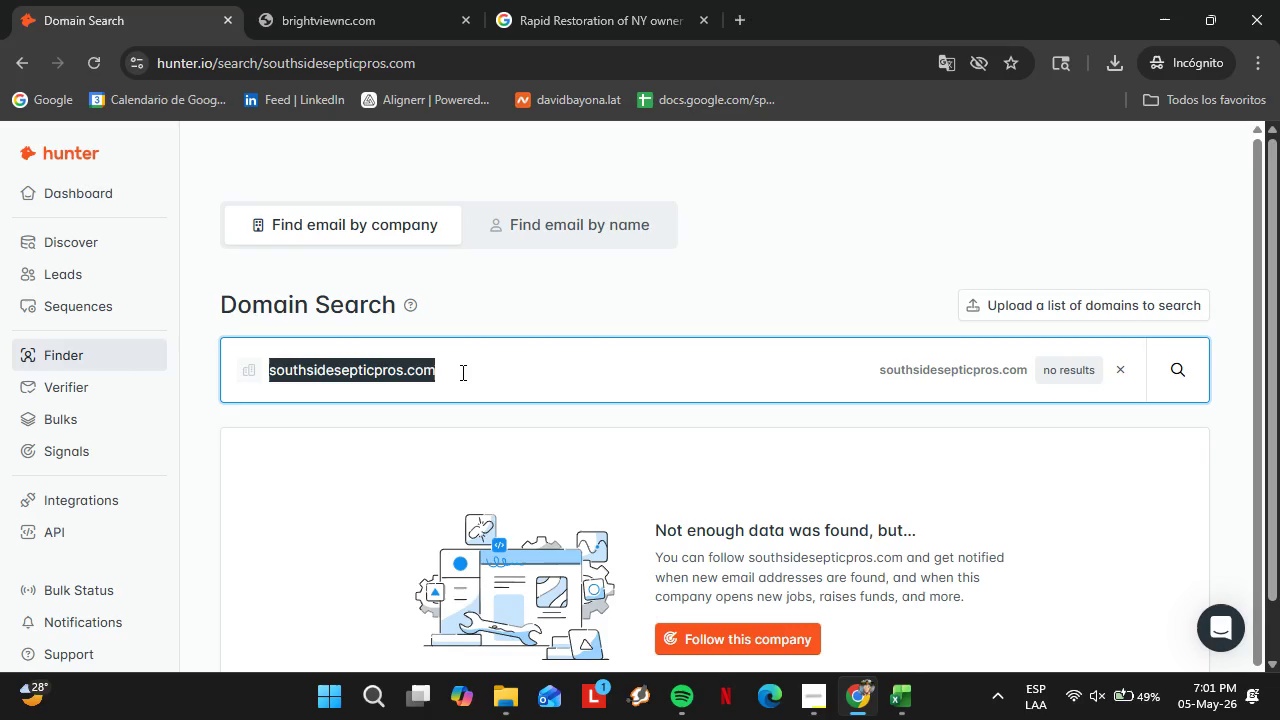 
key(Control+V)
 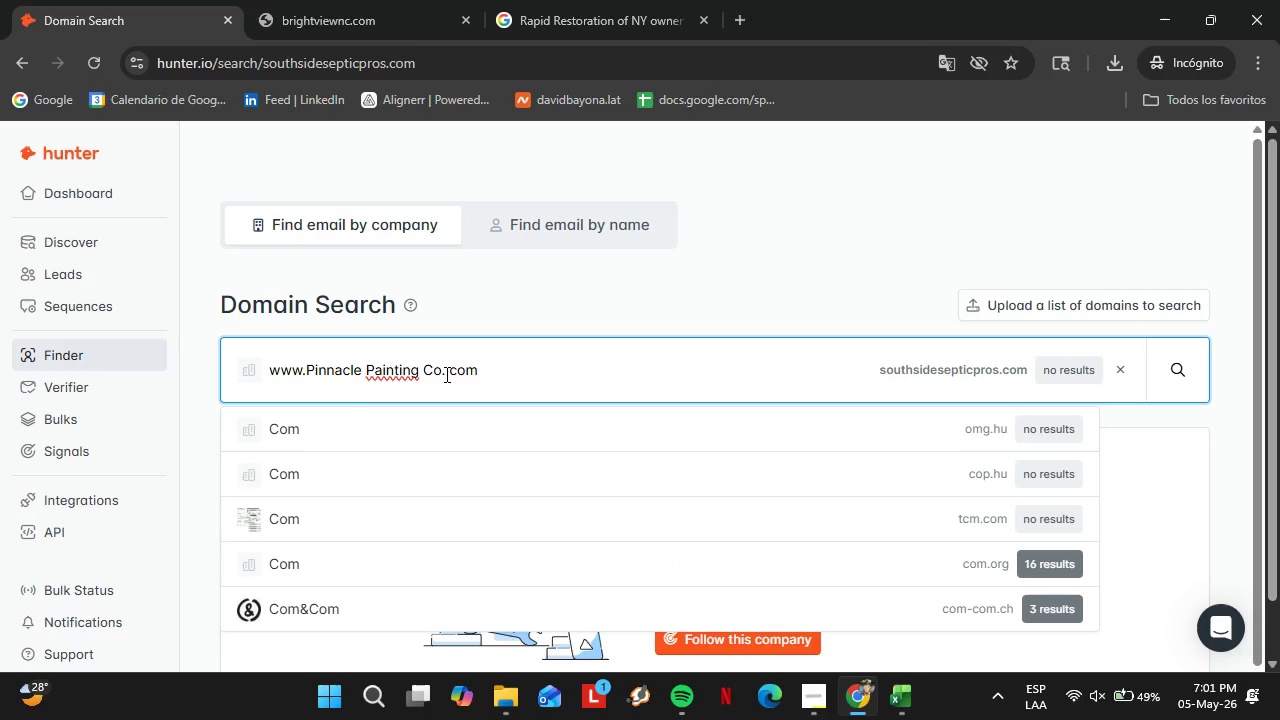 
left_click([445, 374])
 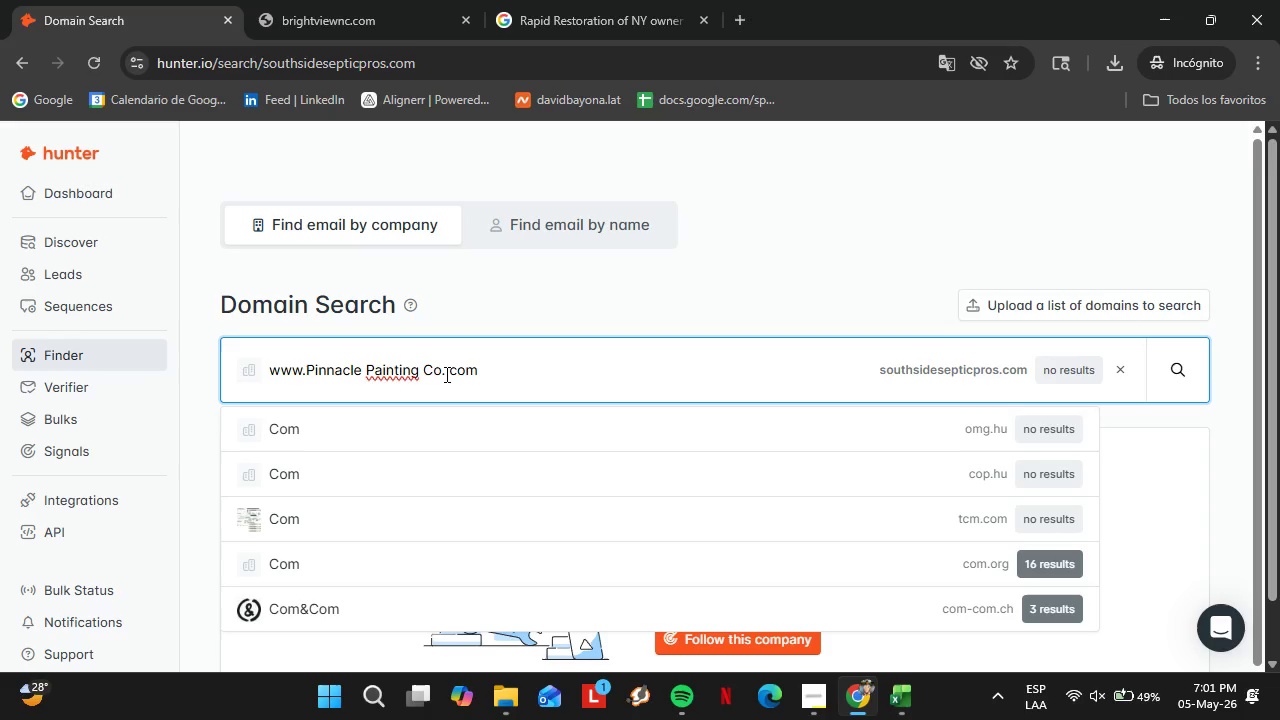 
key(Backspace)
 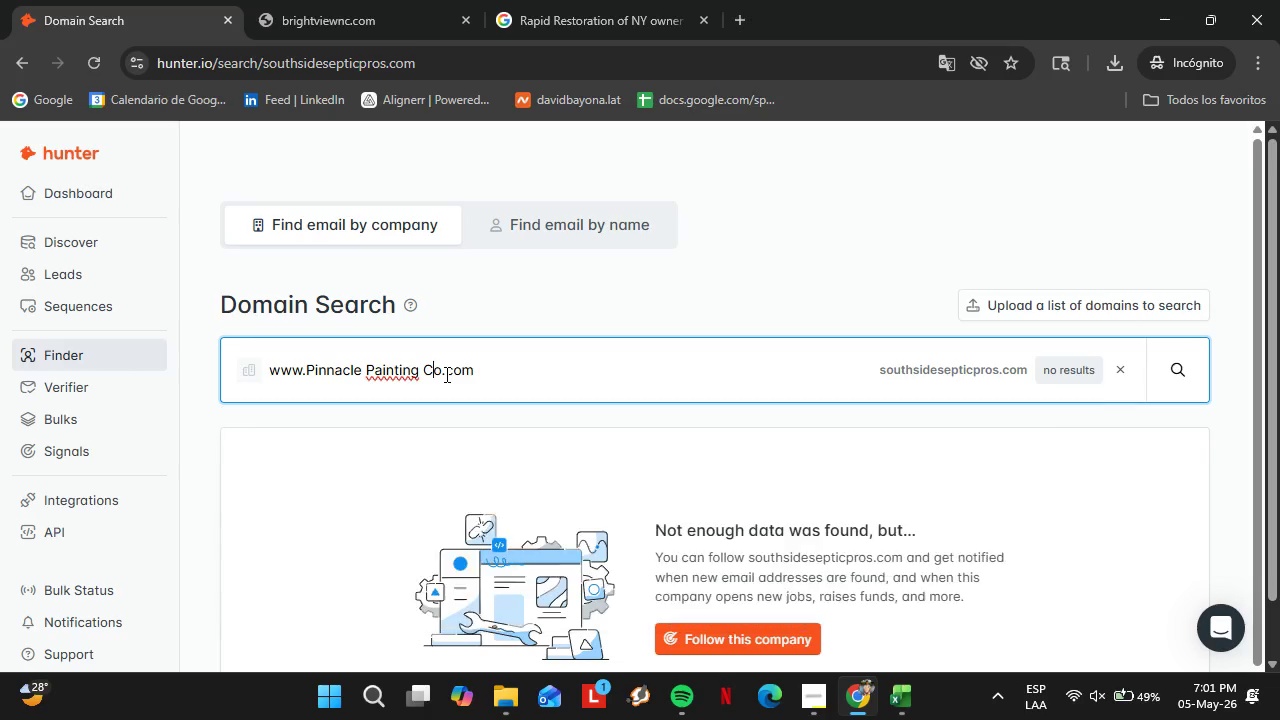 
key(ArrowLeft)
 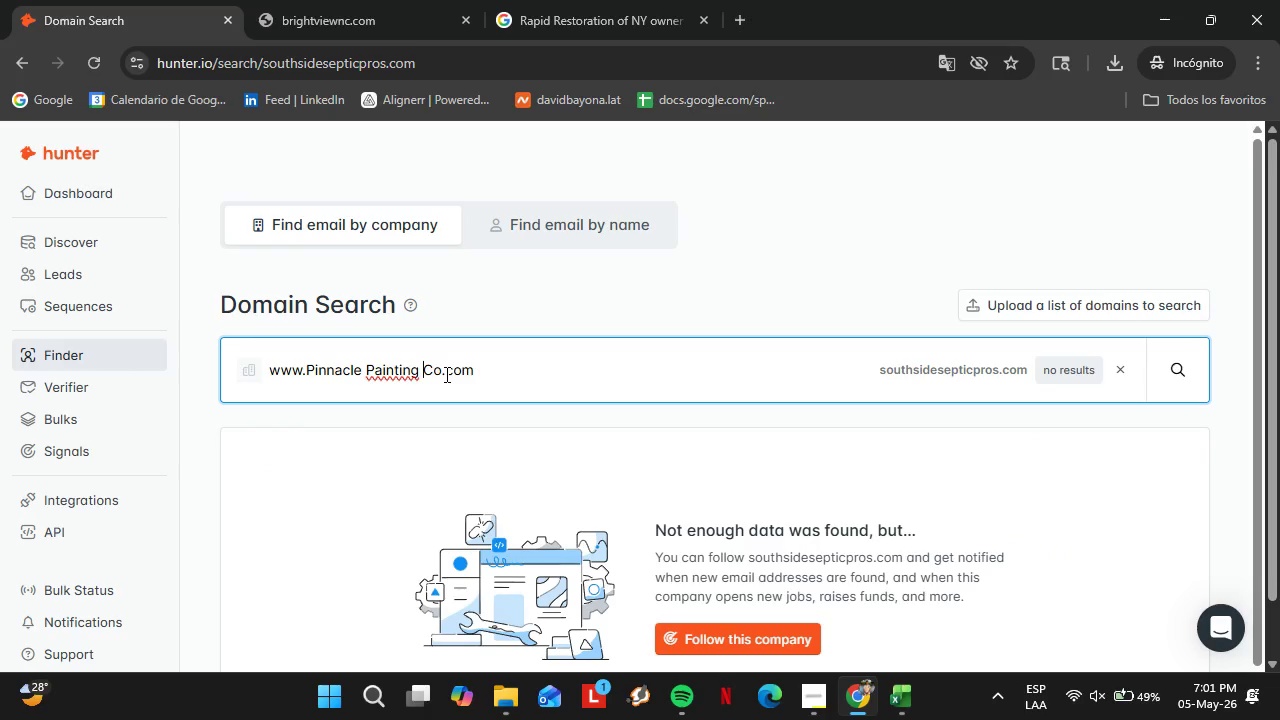 
key(ArrowLeft)
 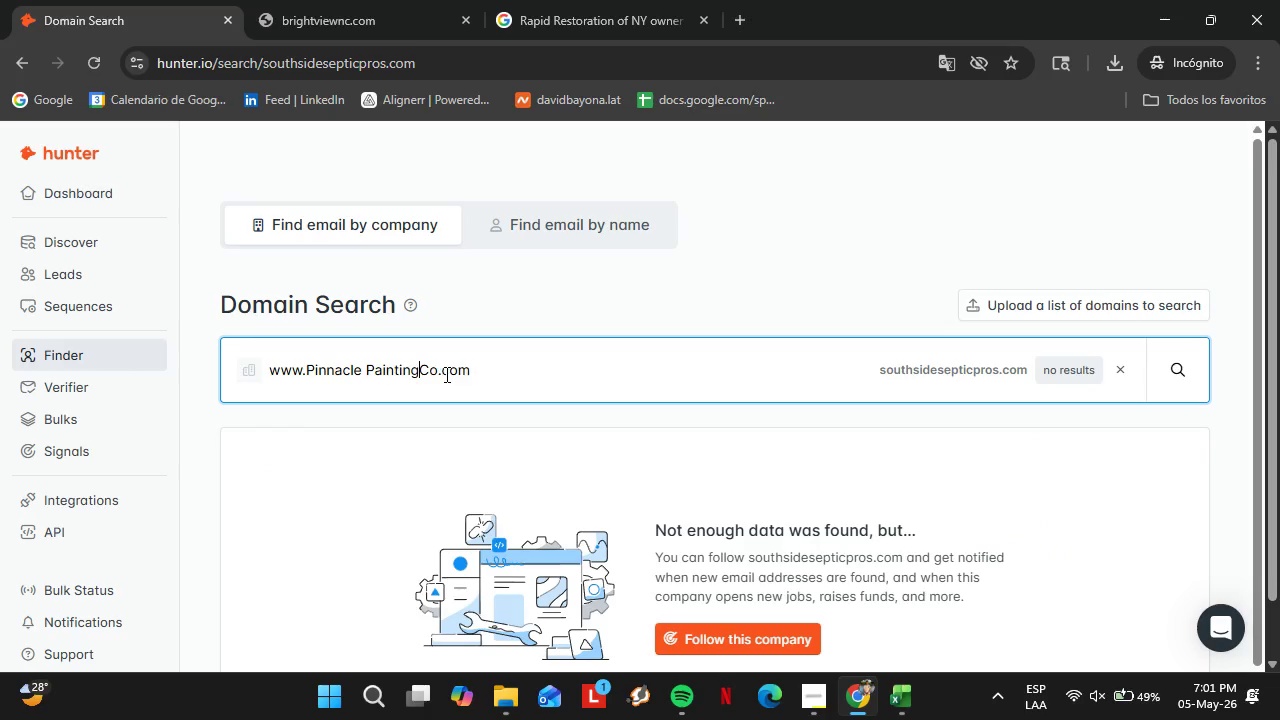 
key(Backspace)
 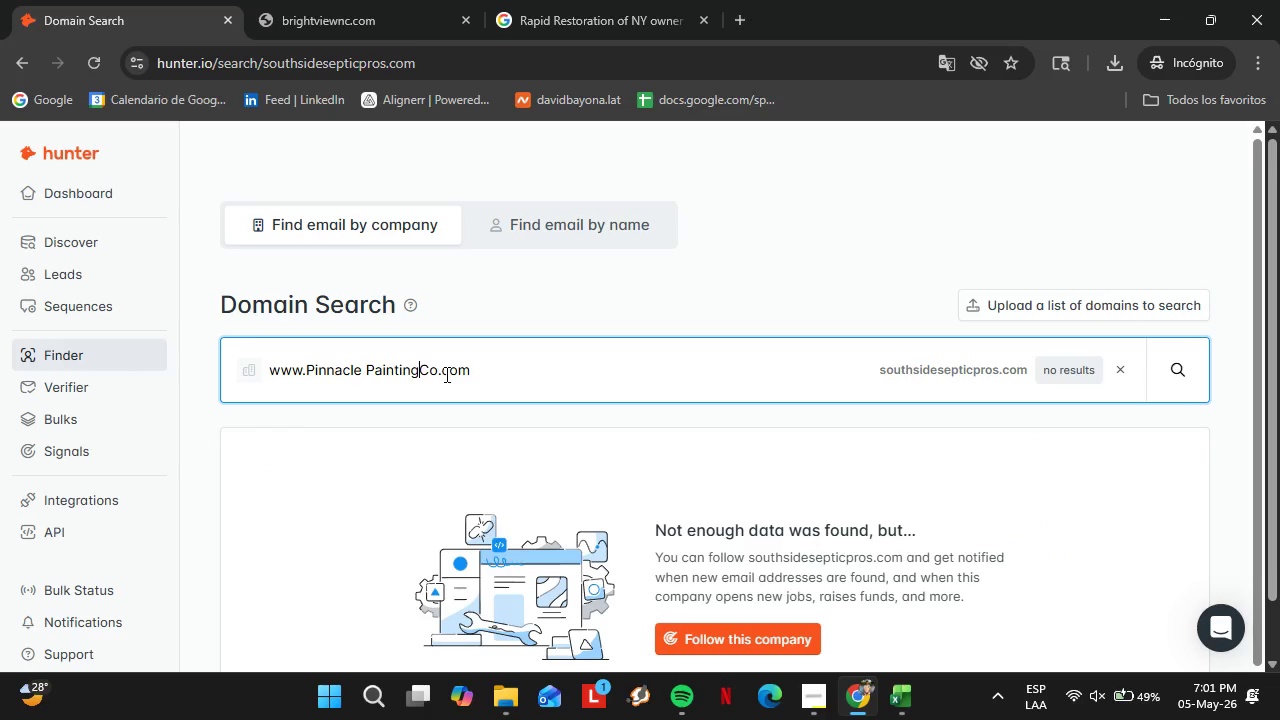 
key(ArrowLeft)
 